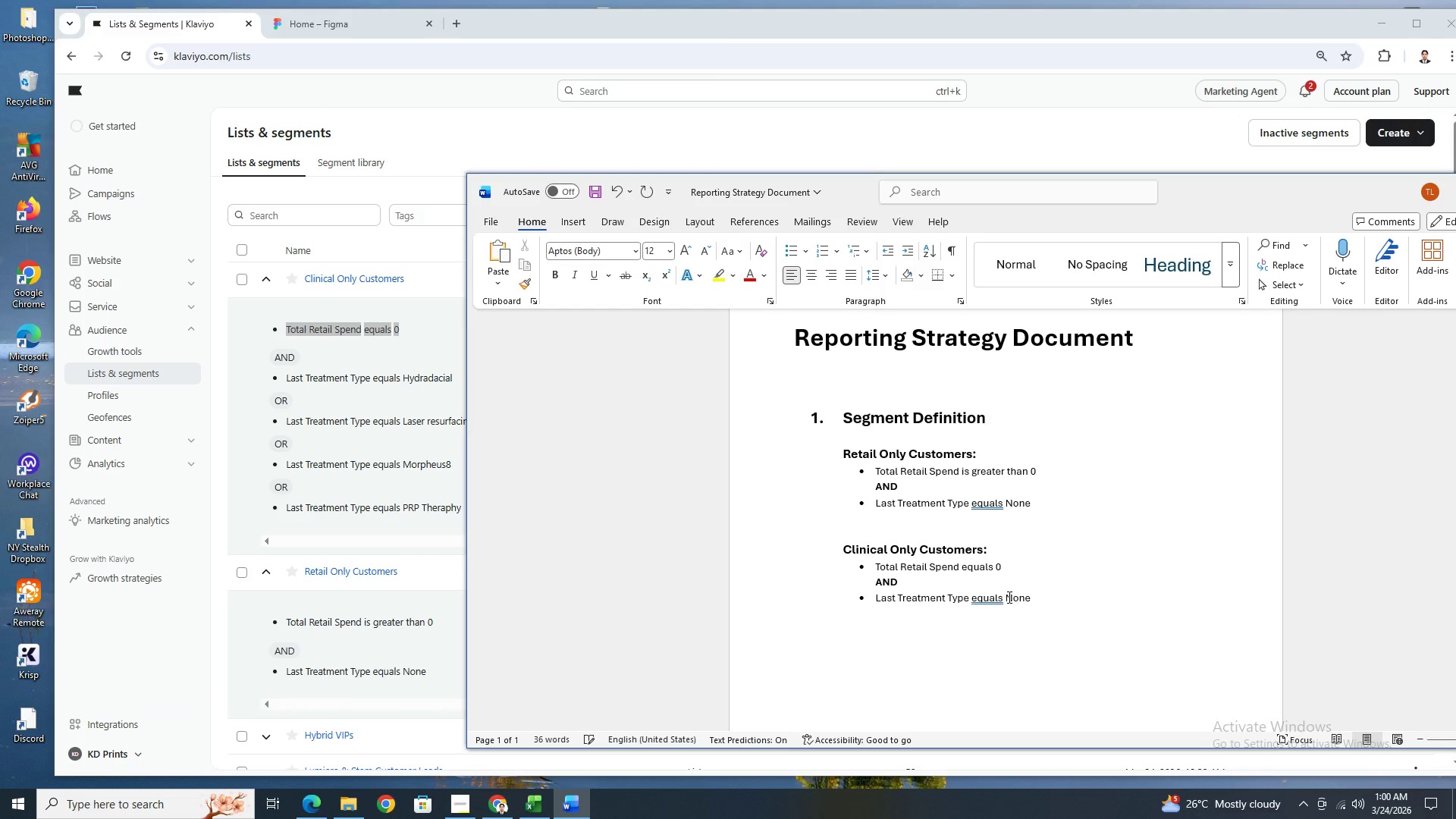 
key(Backspace)
 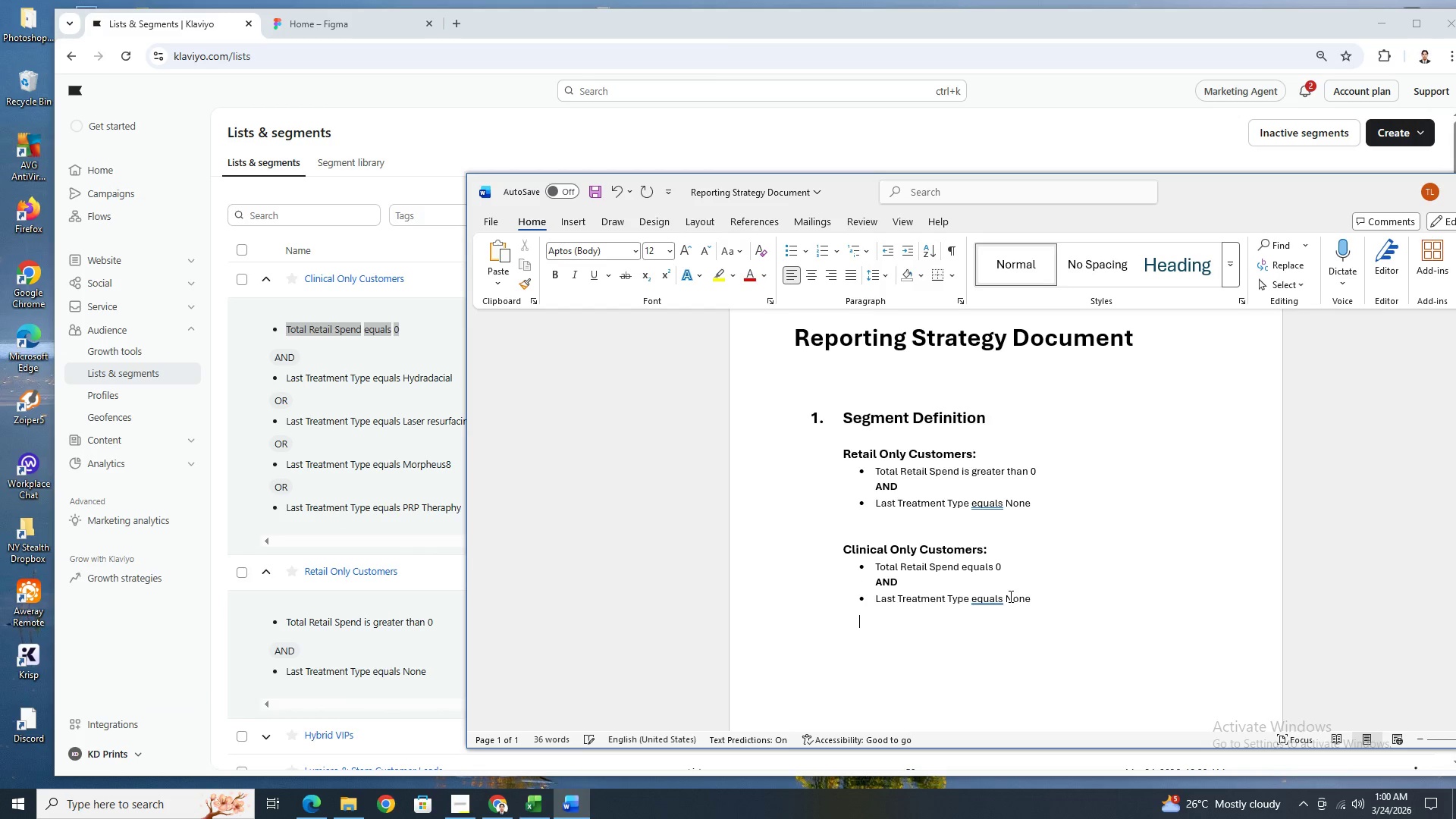 
key(Backspace)
 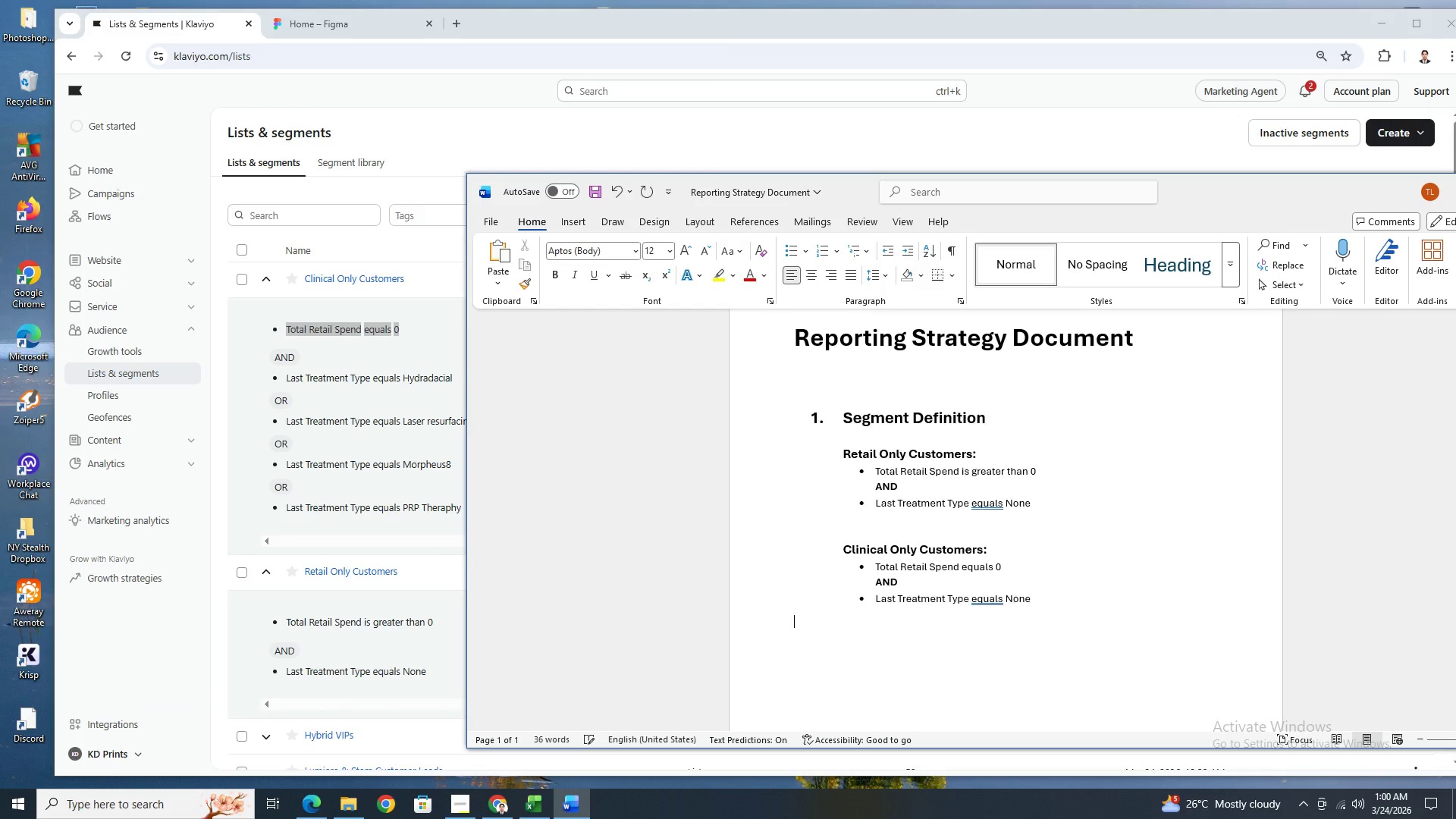 
key(Backspace)
 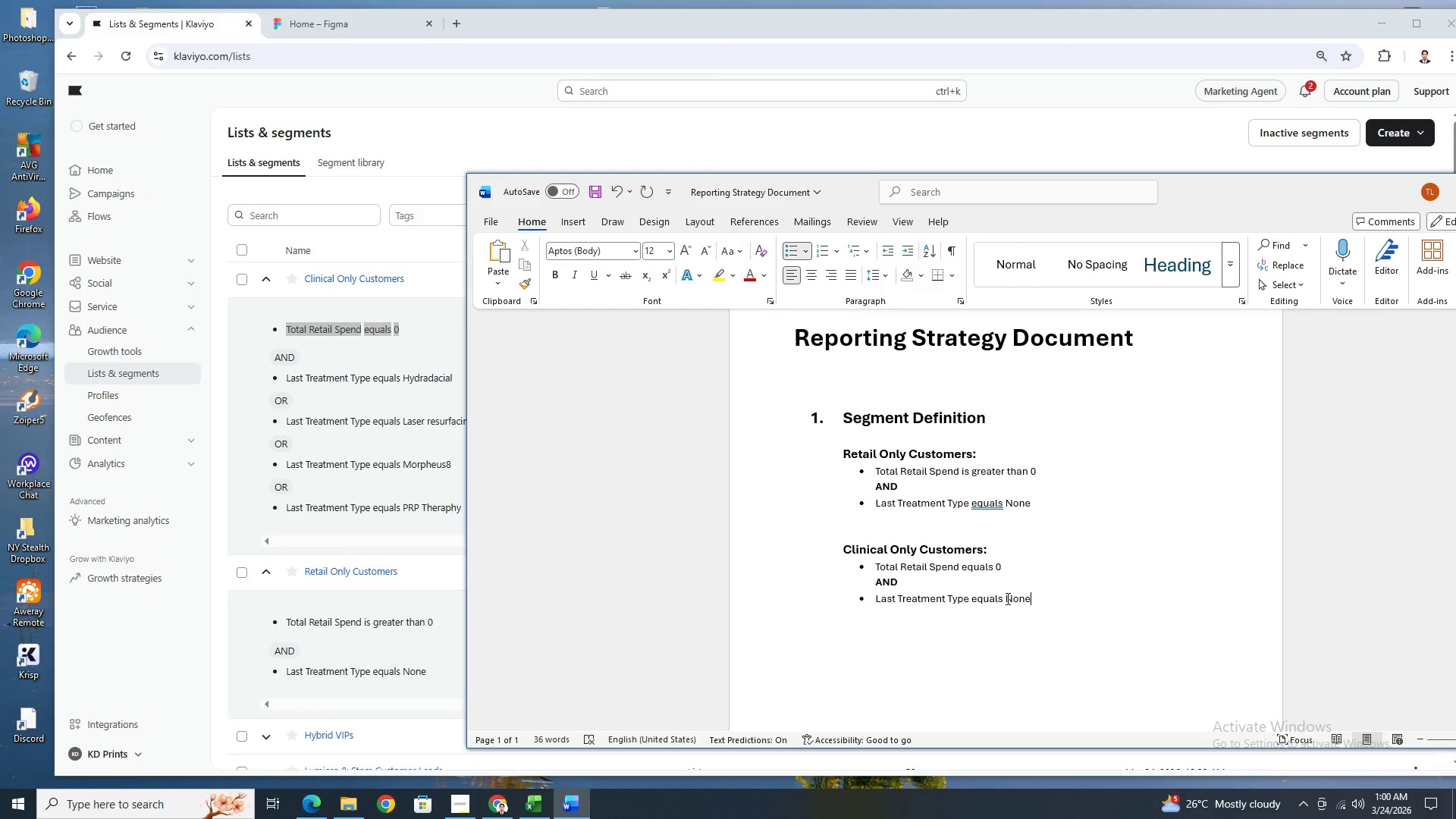 
hold_key(key=ShiftLeft, duration=1.2)
left_click([1009, 598])
 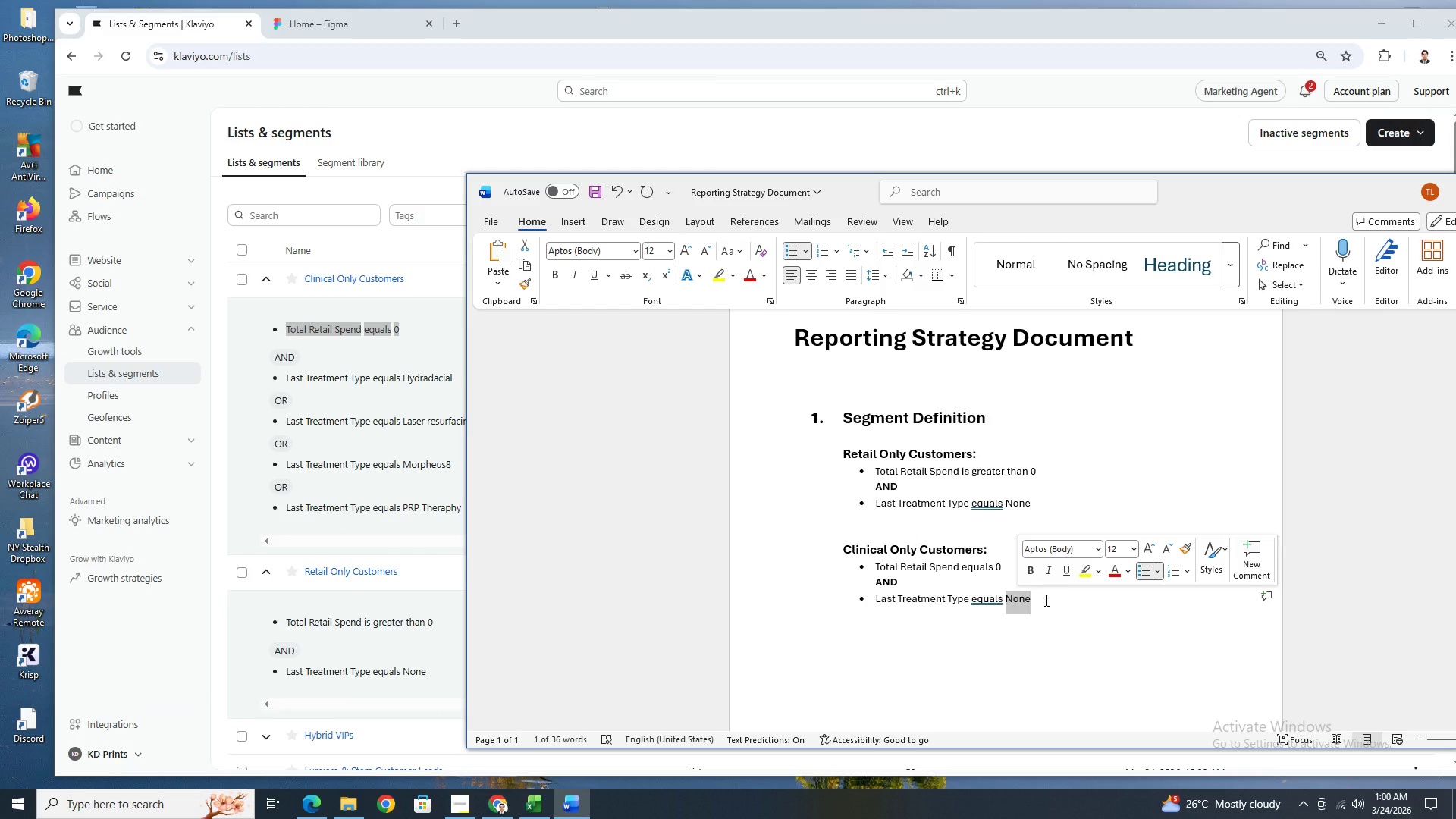 
wait(8.3)
 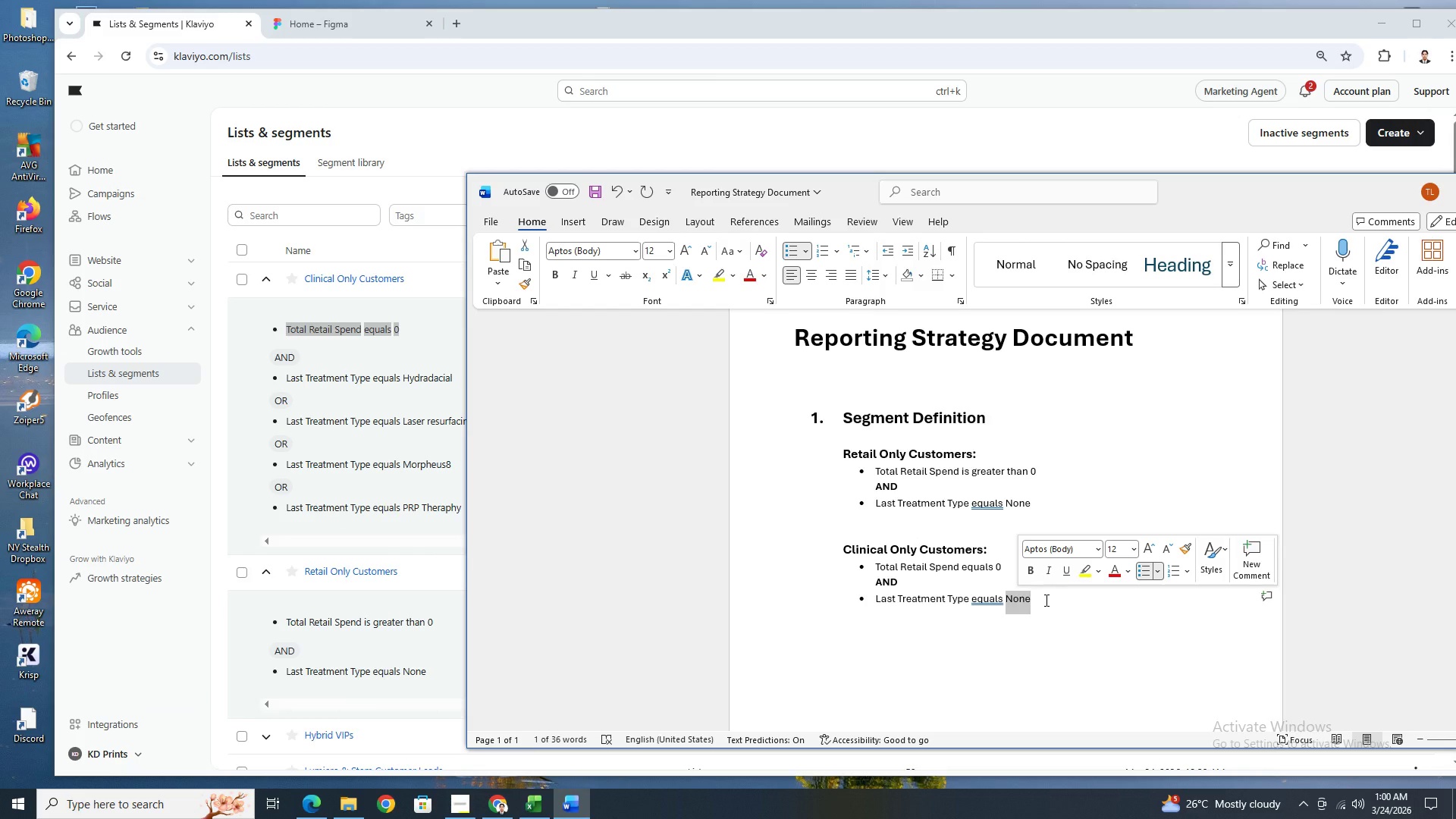 
type(Hydradacial)
 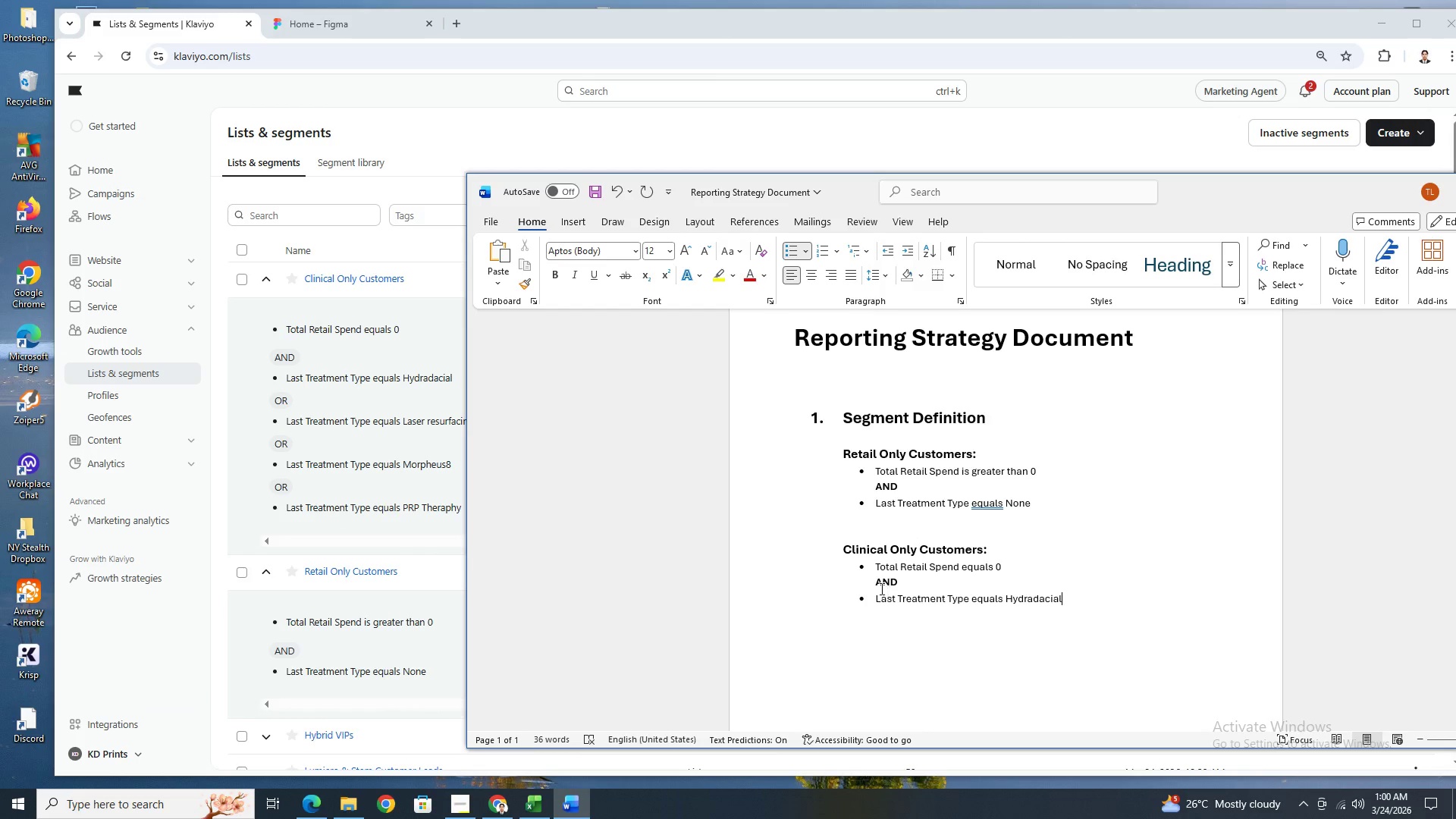 
left_click_drag(start_coordinate=[877, 583], to_coordinate=[894, 582])
 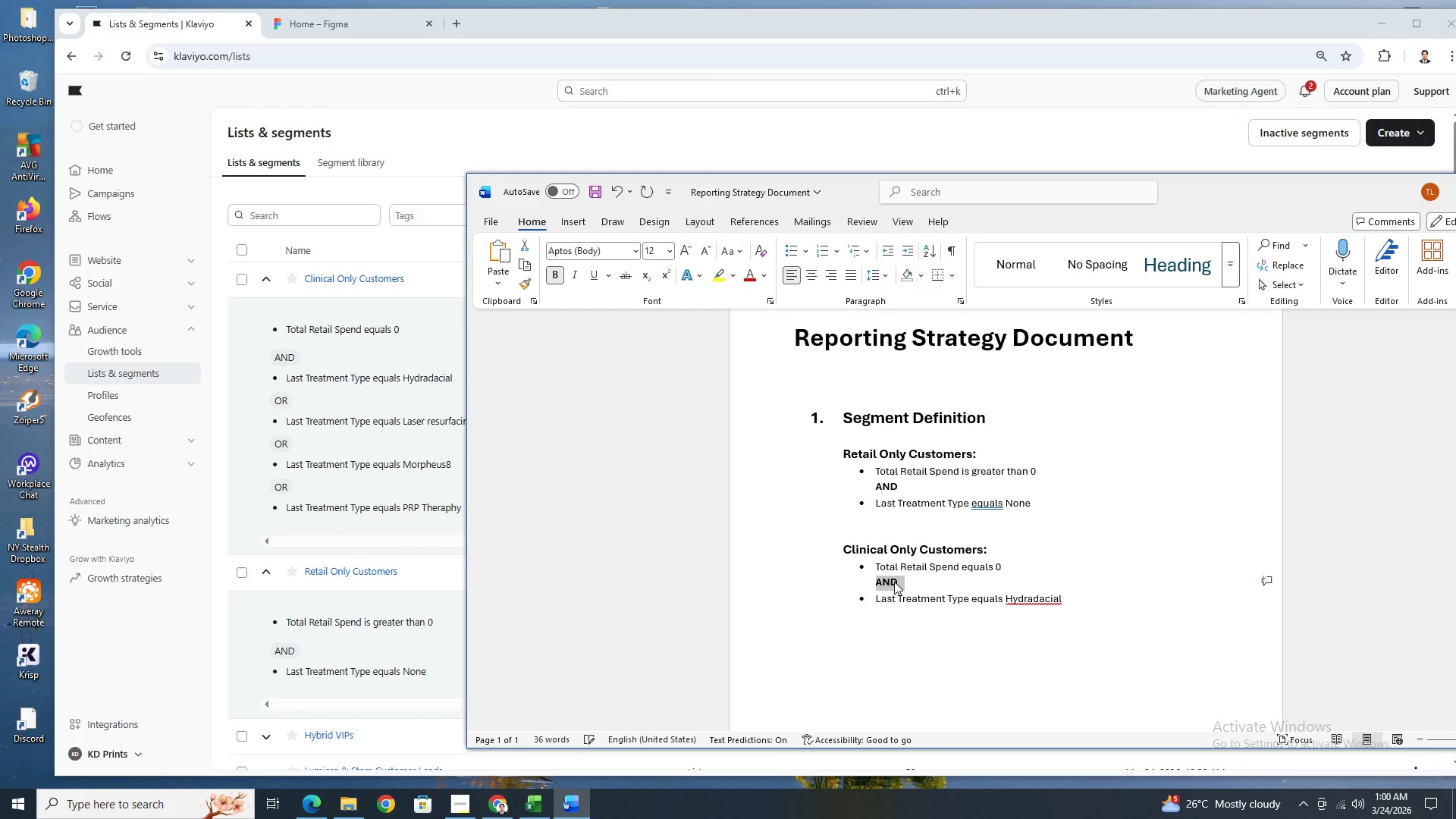 
key(Control+C)
 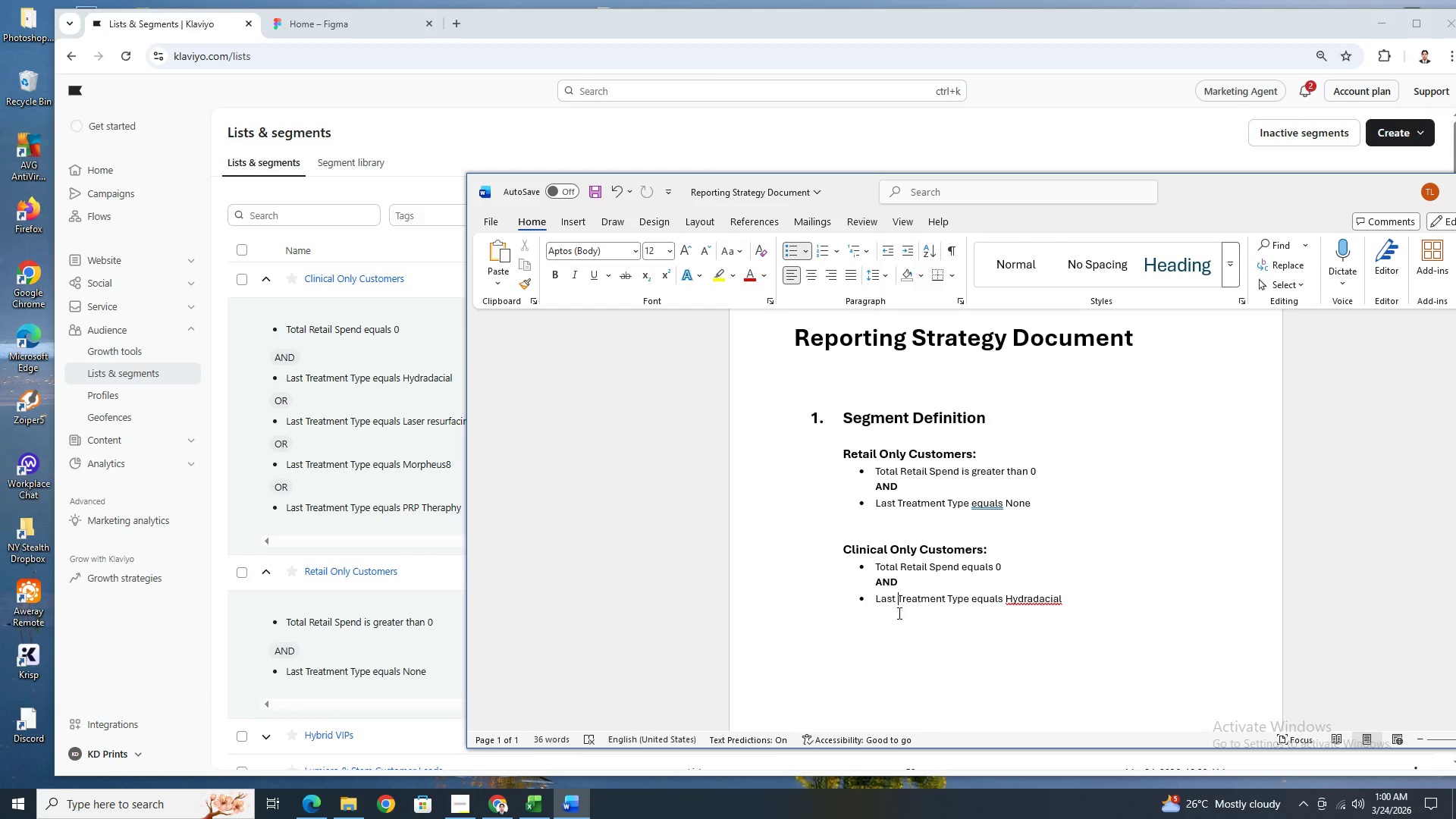 
left_click([896, 616])
 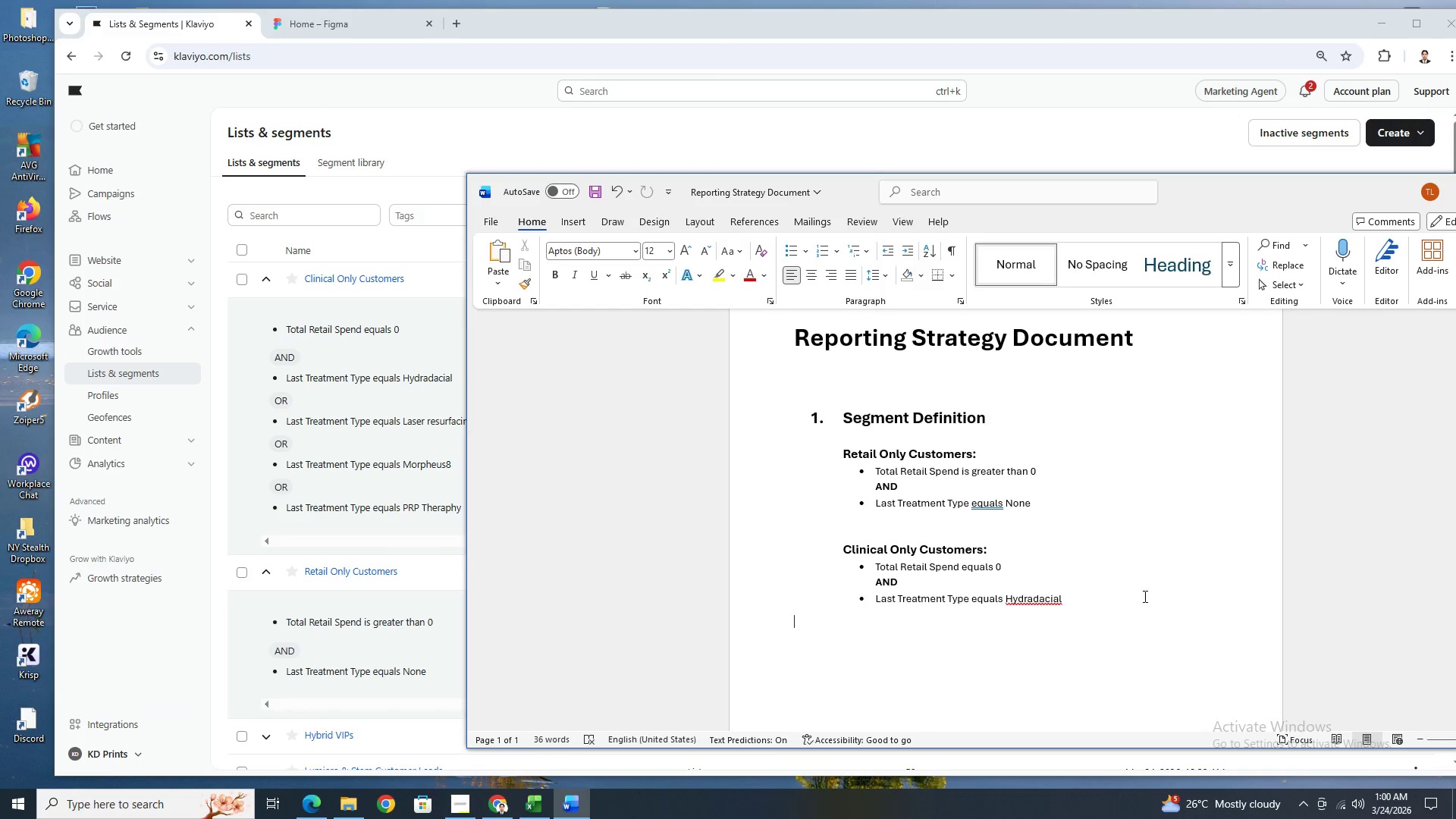 
left_click([1100, 599])
 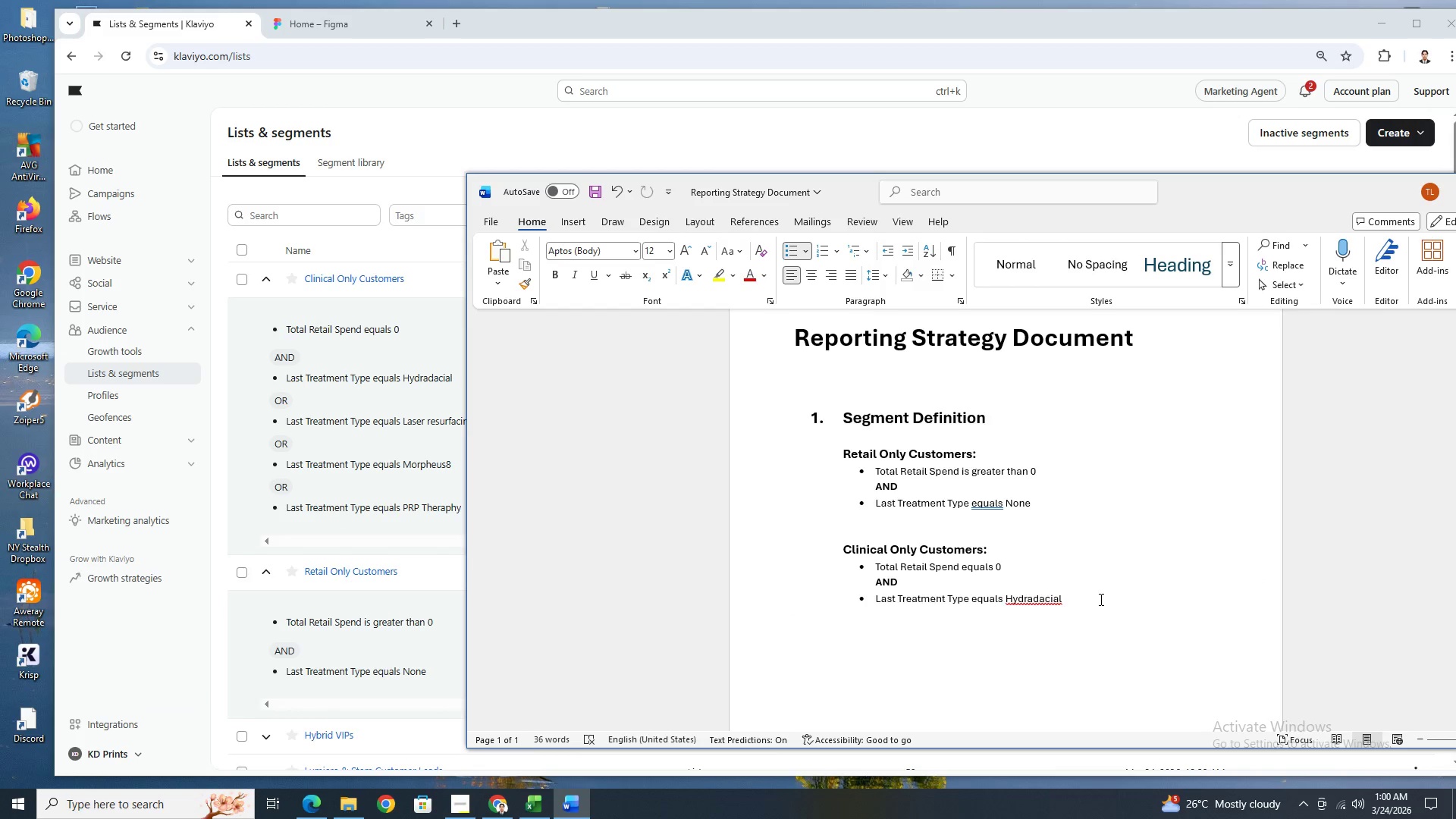 
key(Enter)
 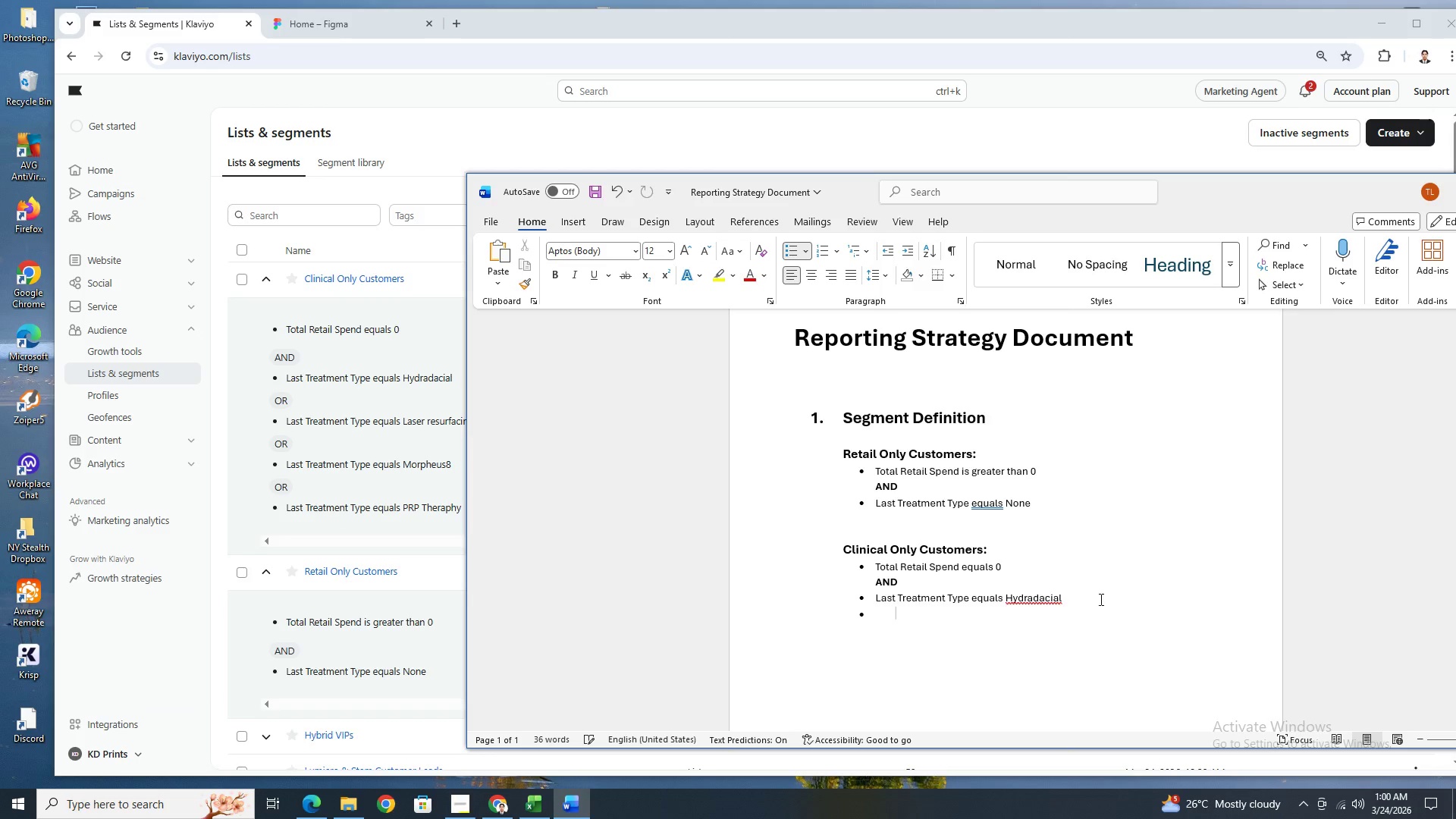 
key(Control+ControlLeft)
 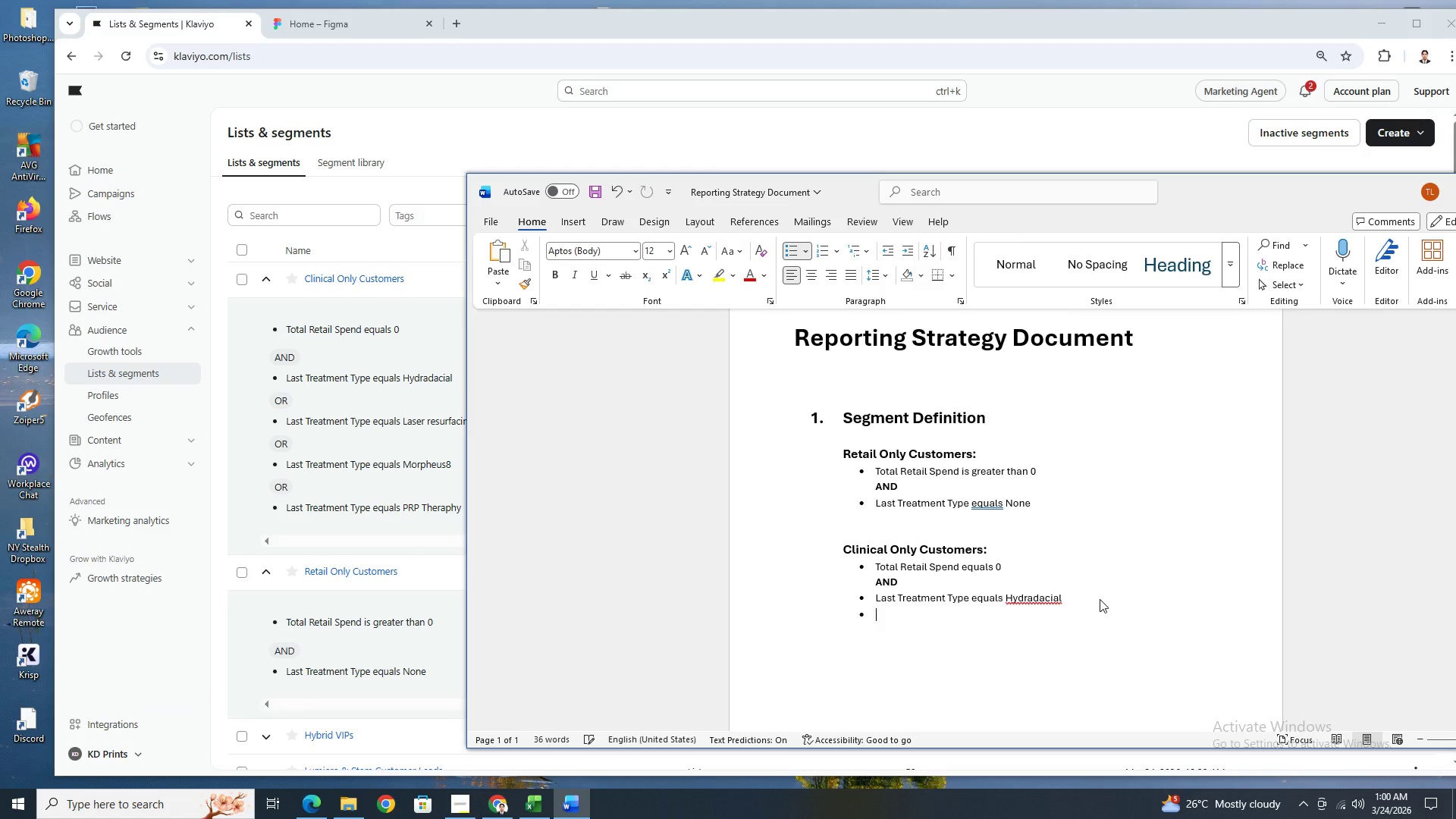 
key(Control+V)
 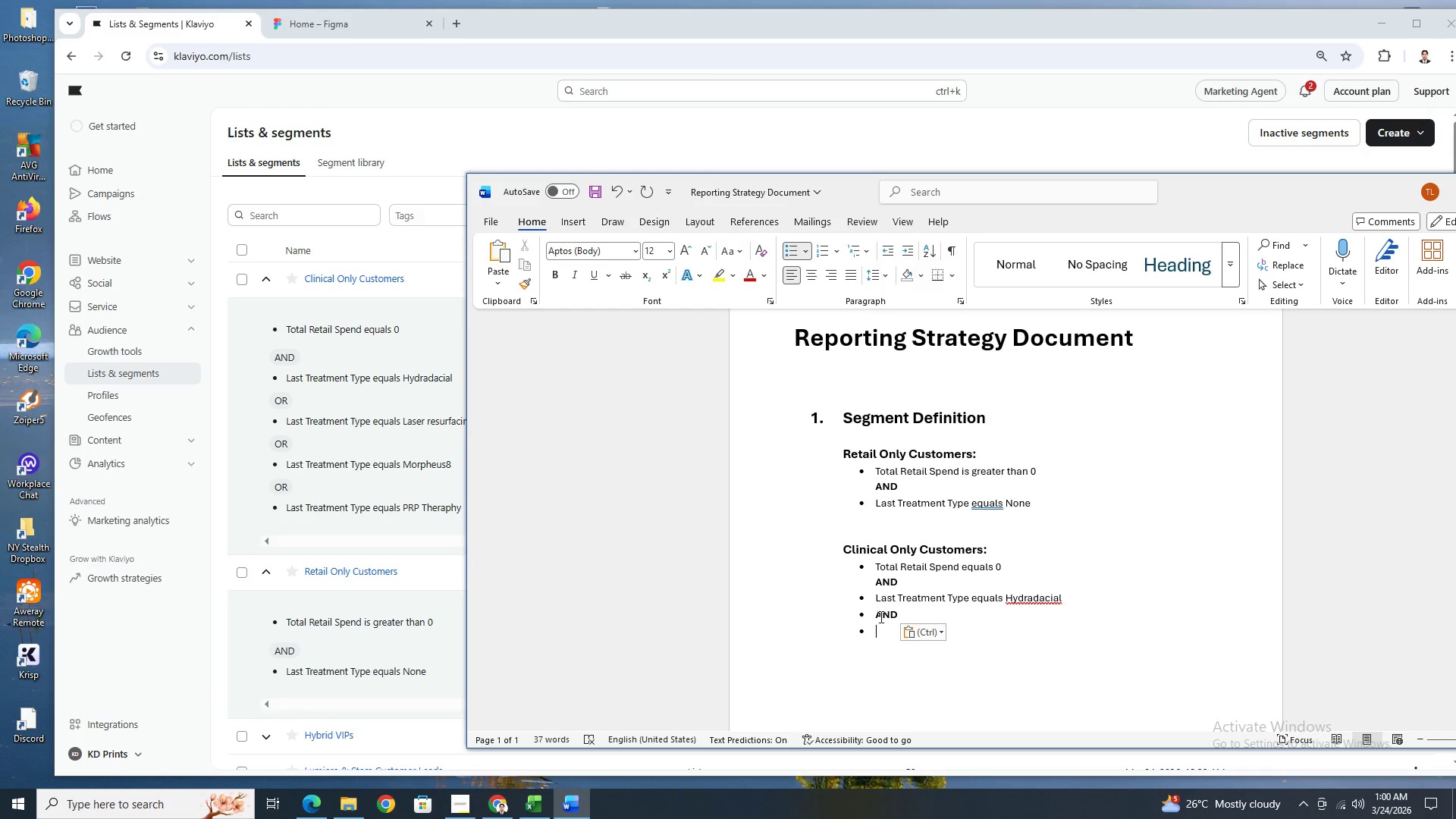 
left_click([875, 617])
 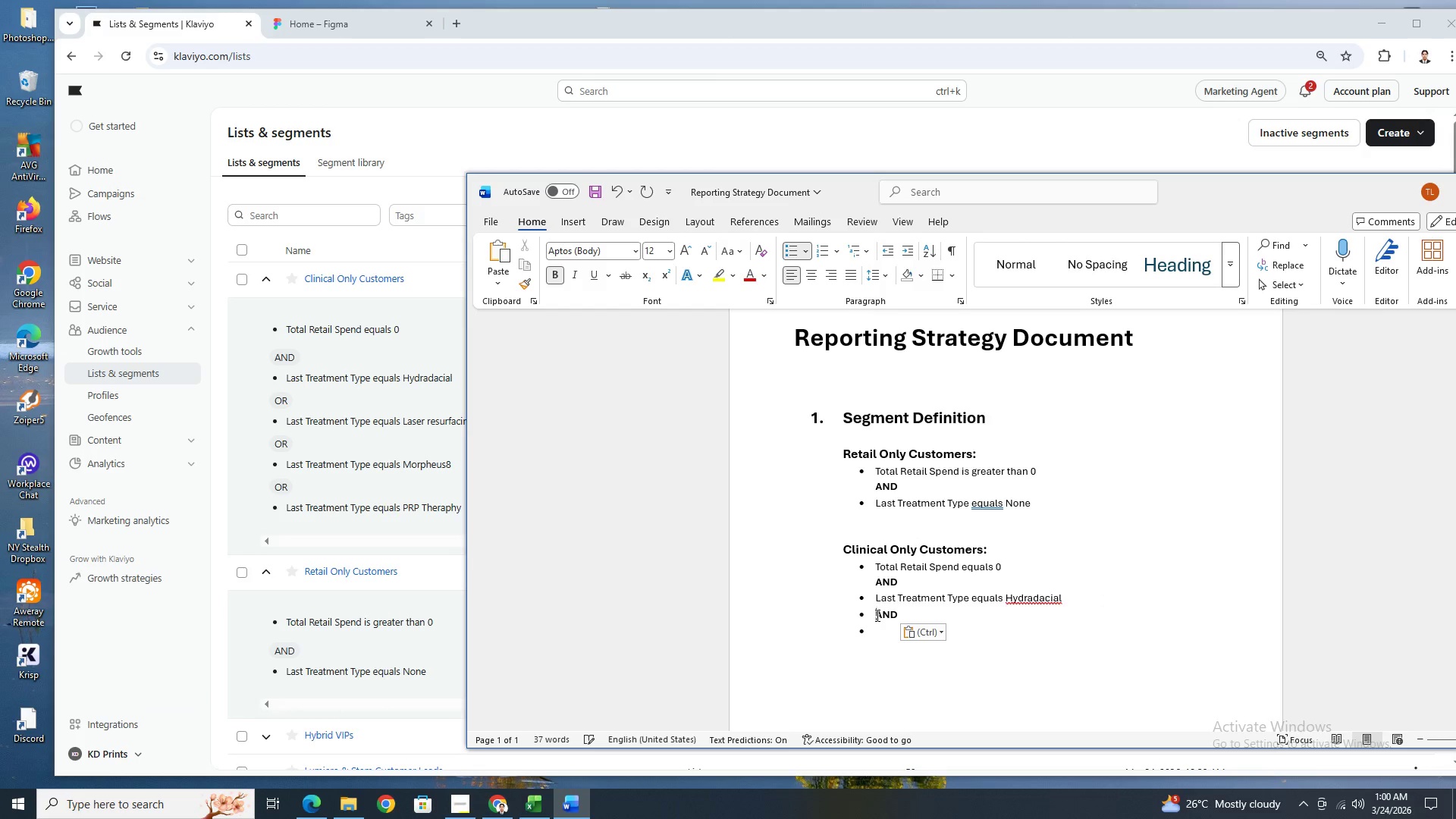 
key(Backspace)
 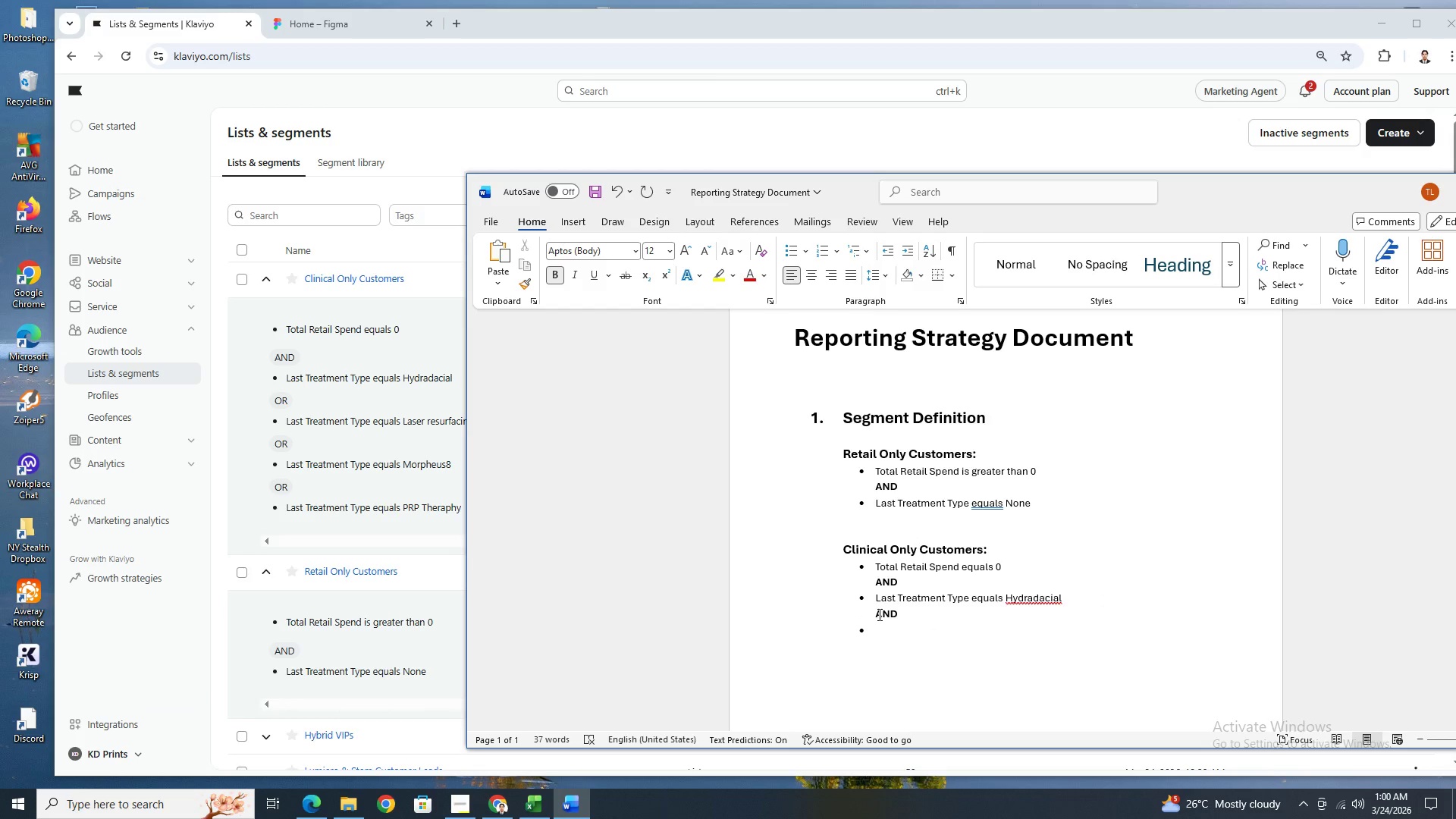 
left_click_drag(start_coordinate=[878, 614], to_coordinate=[895, 611])
 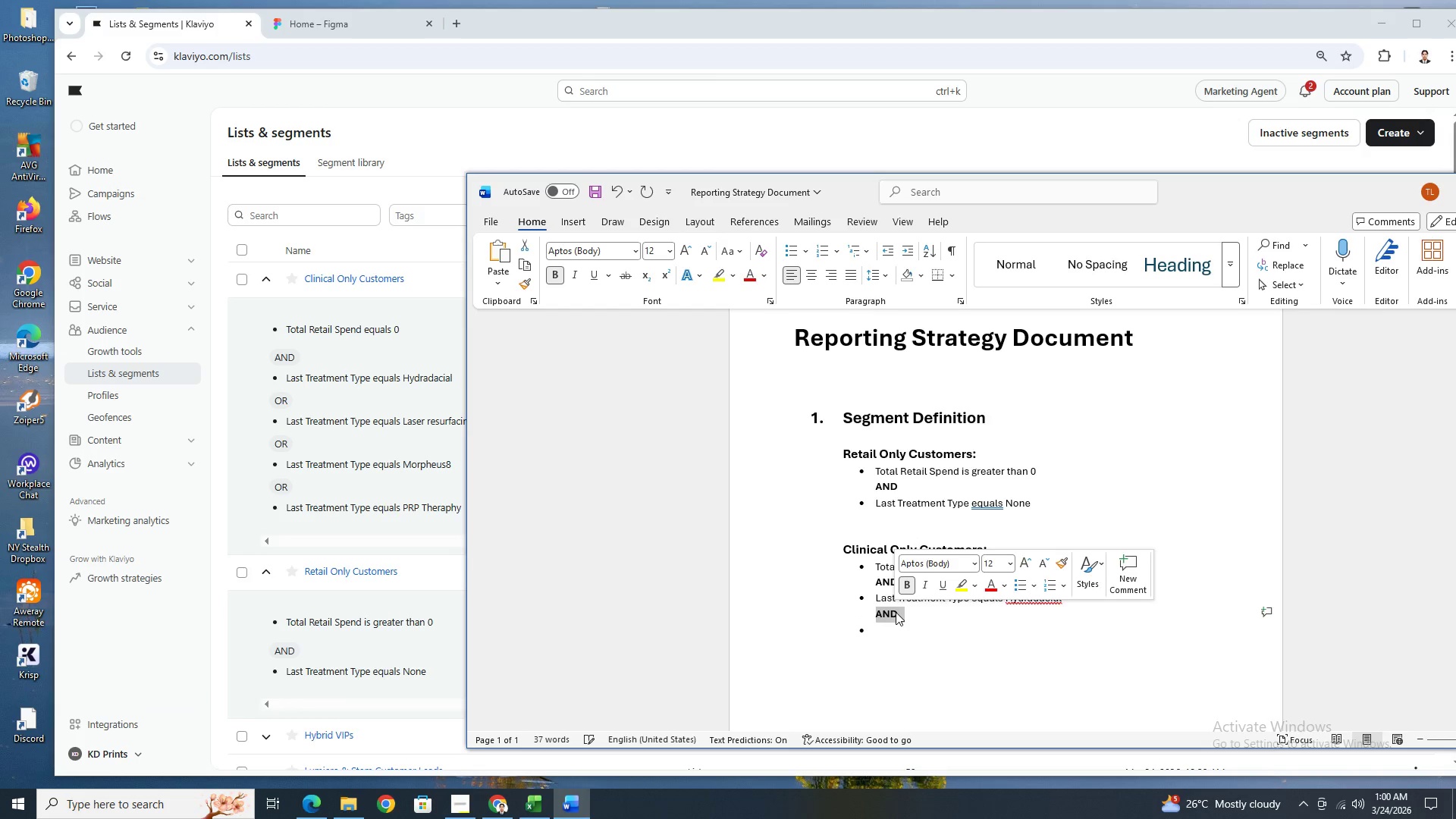 
left_click([896, 612])
 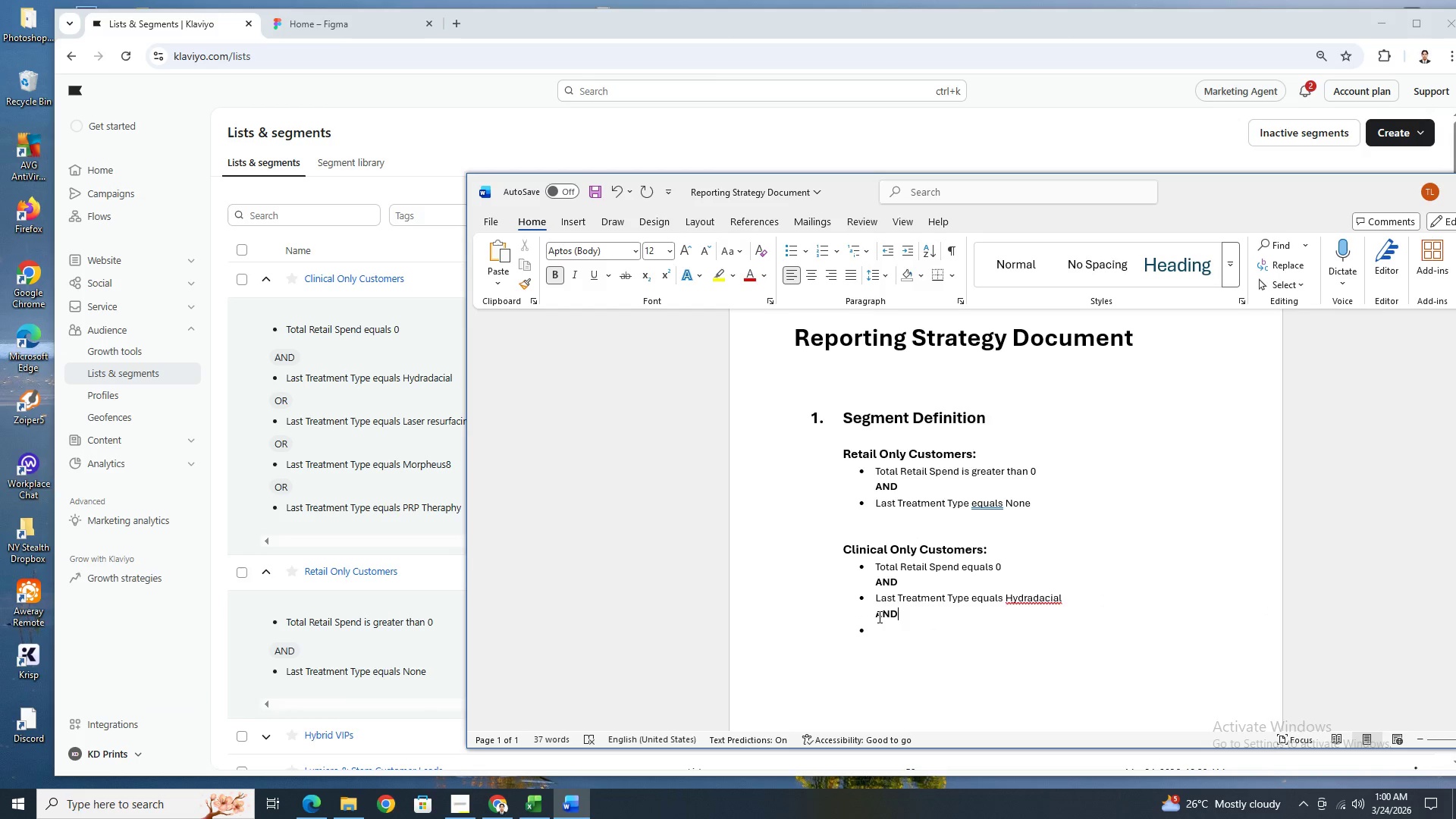 
hold_key(key=ShiftLeft, duration=0.34)
left_click([876, 617])
 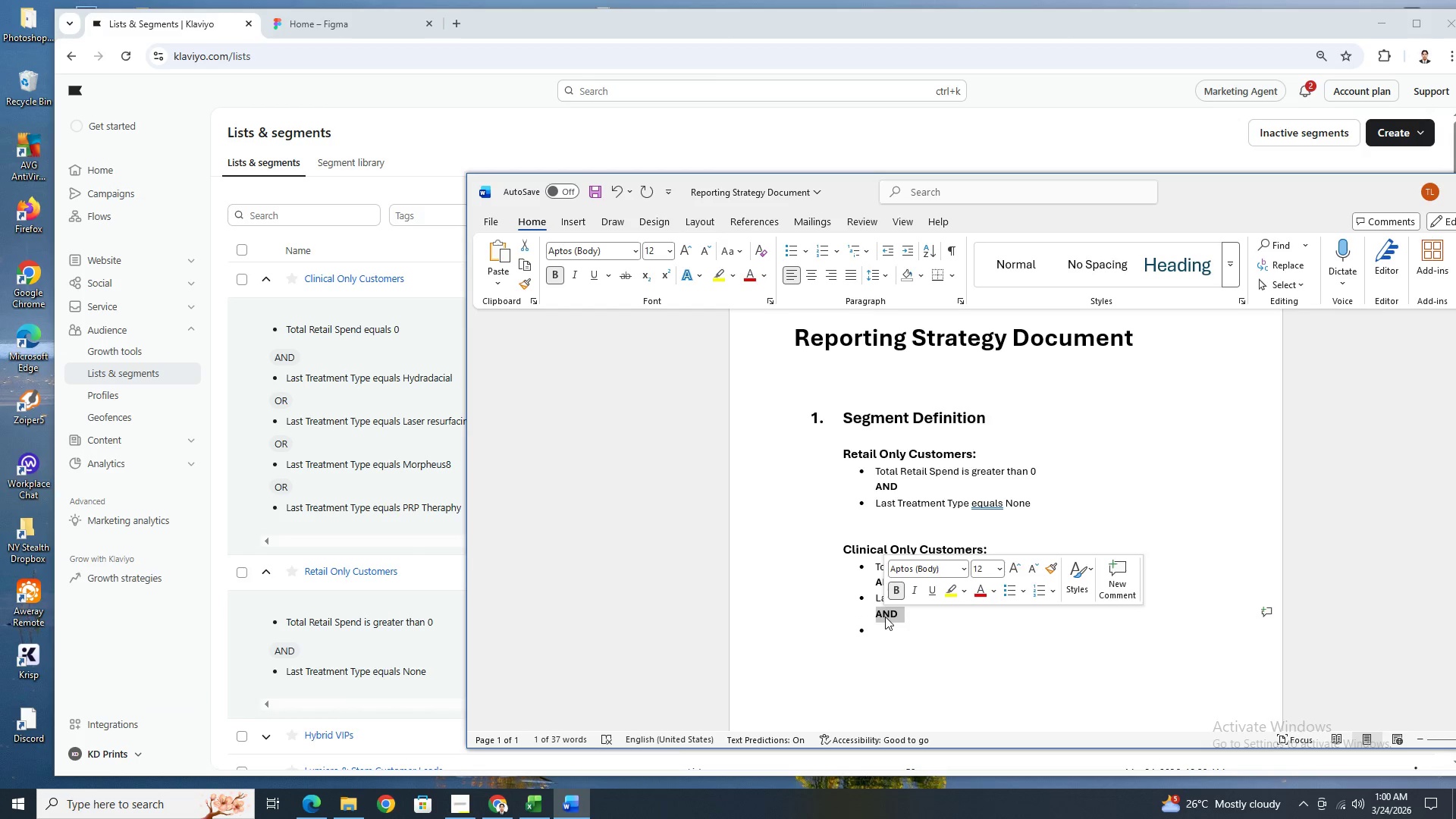 
type(OO)
key(Backspace)
type(R)
 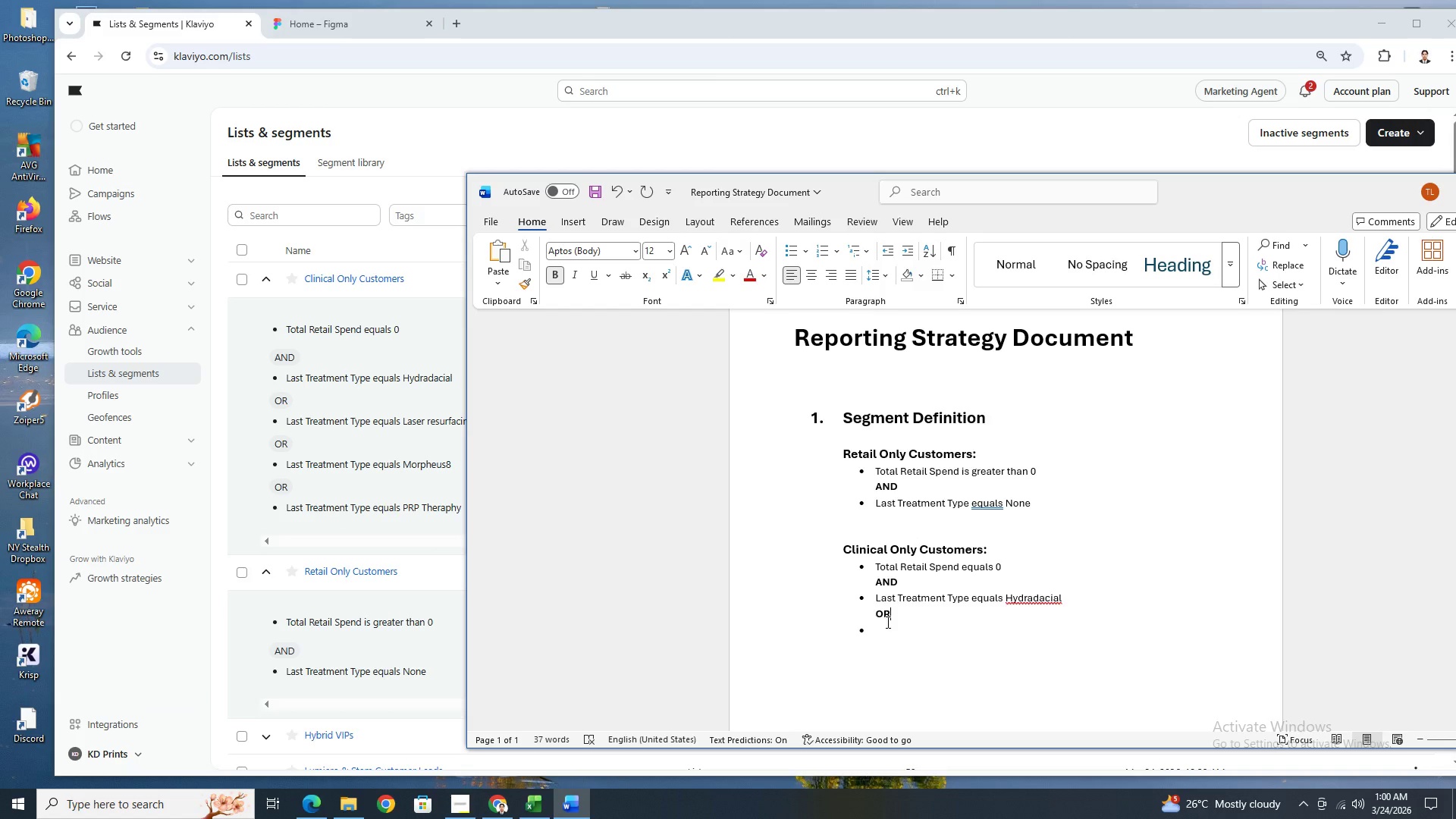 
left_click([894, 629])
 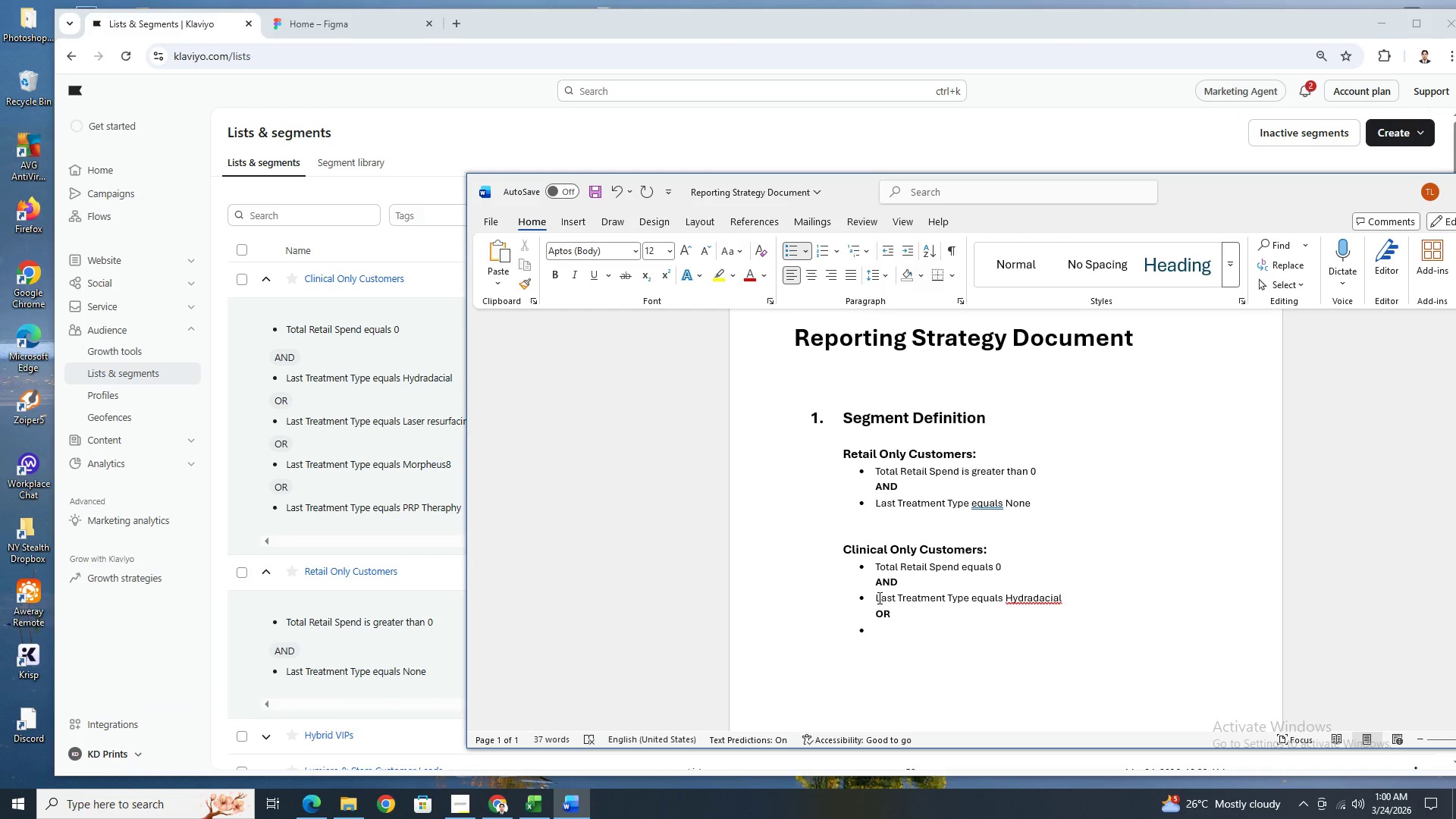 
wait(8.31)
 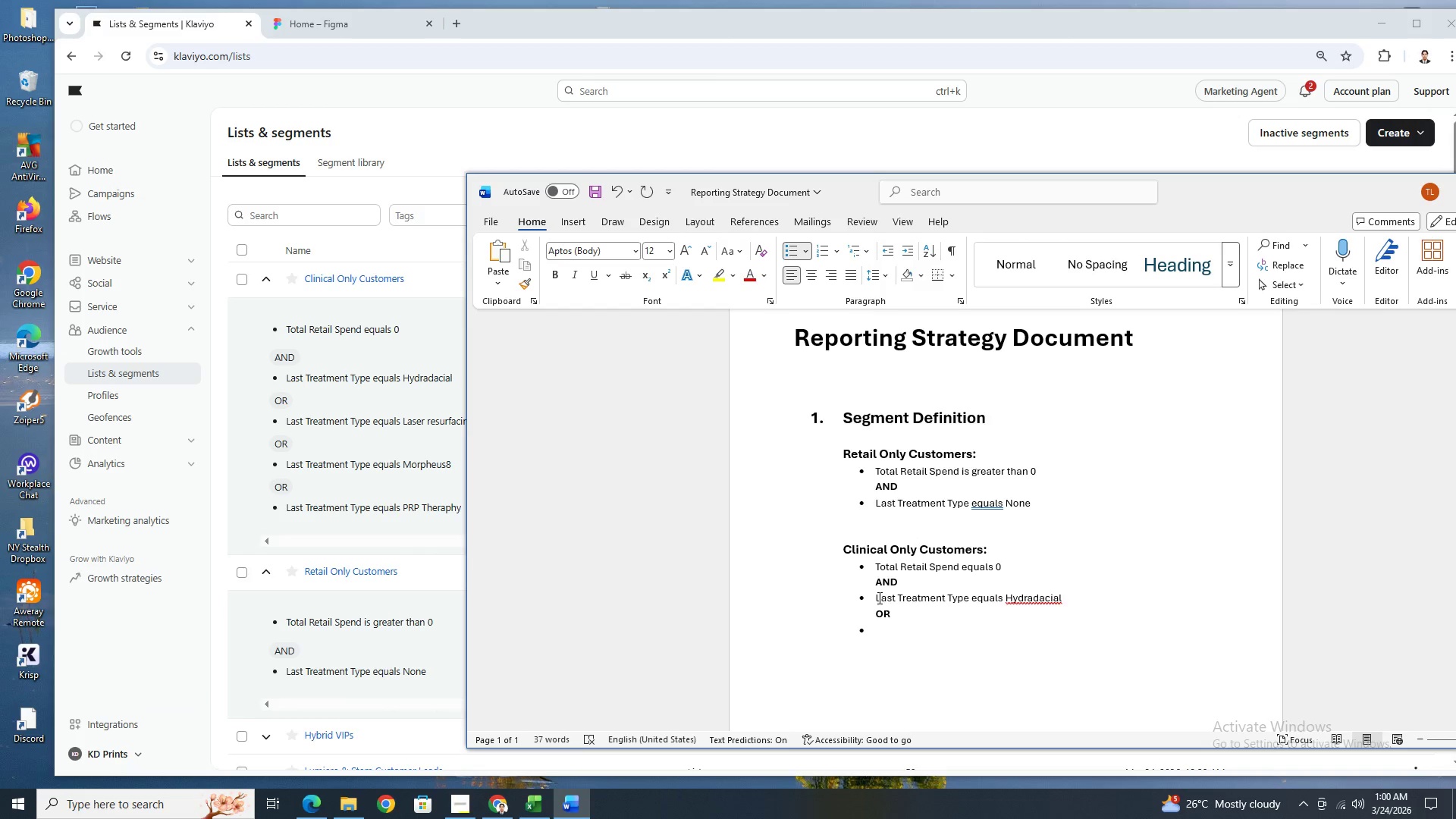 
left_click_drag(start_coordinate=[877, 599], to_coordinate=[1062, 601])
 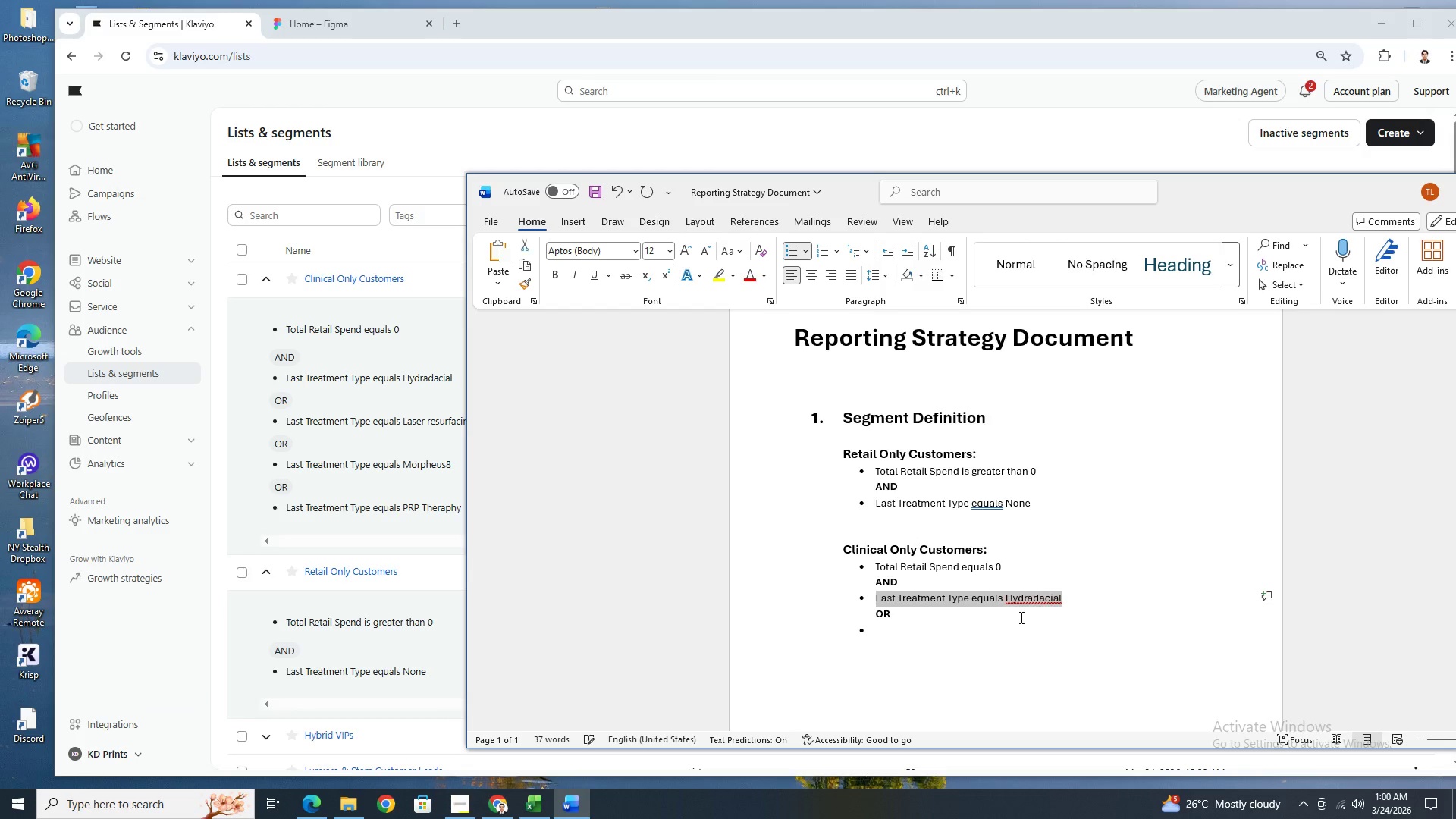 
key(Control+C)
 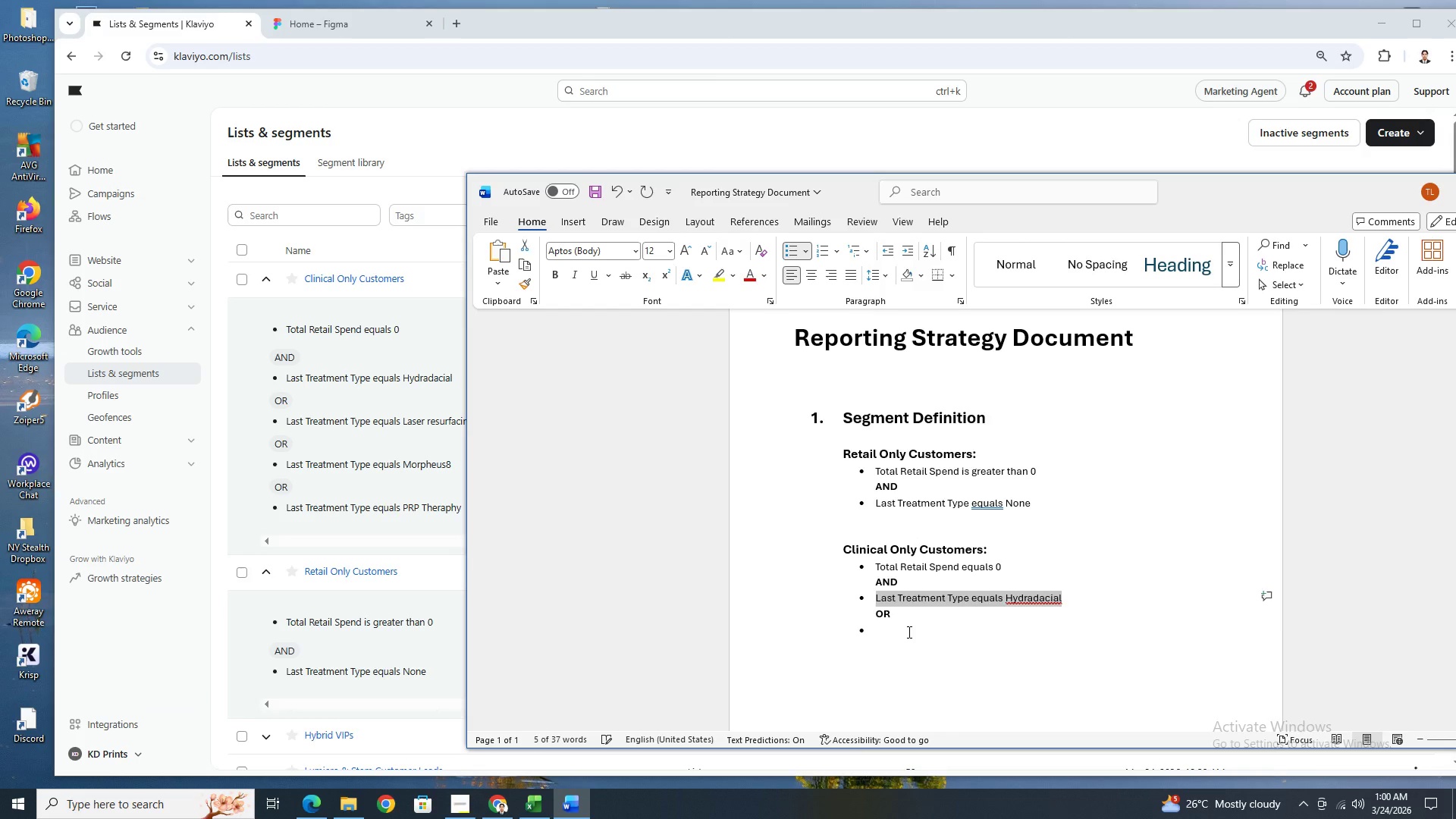 
left_click([908, 632])
 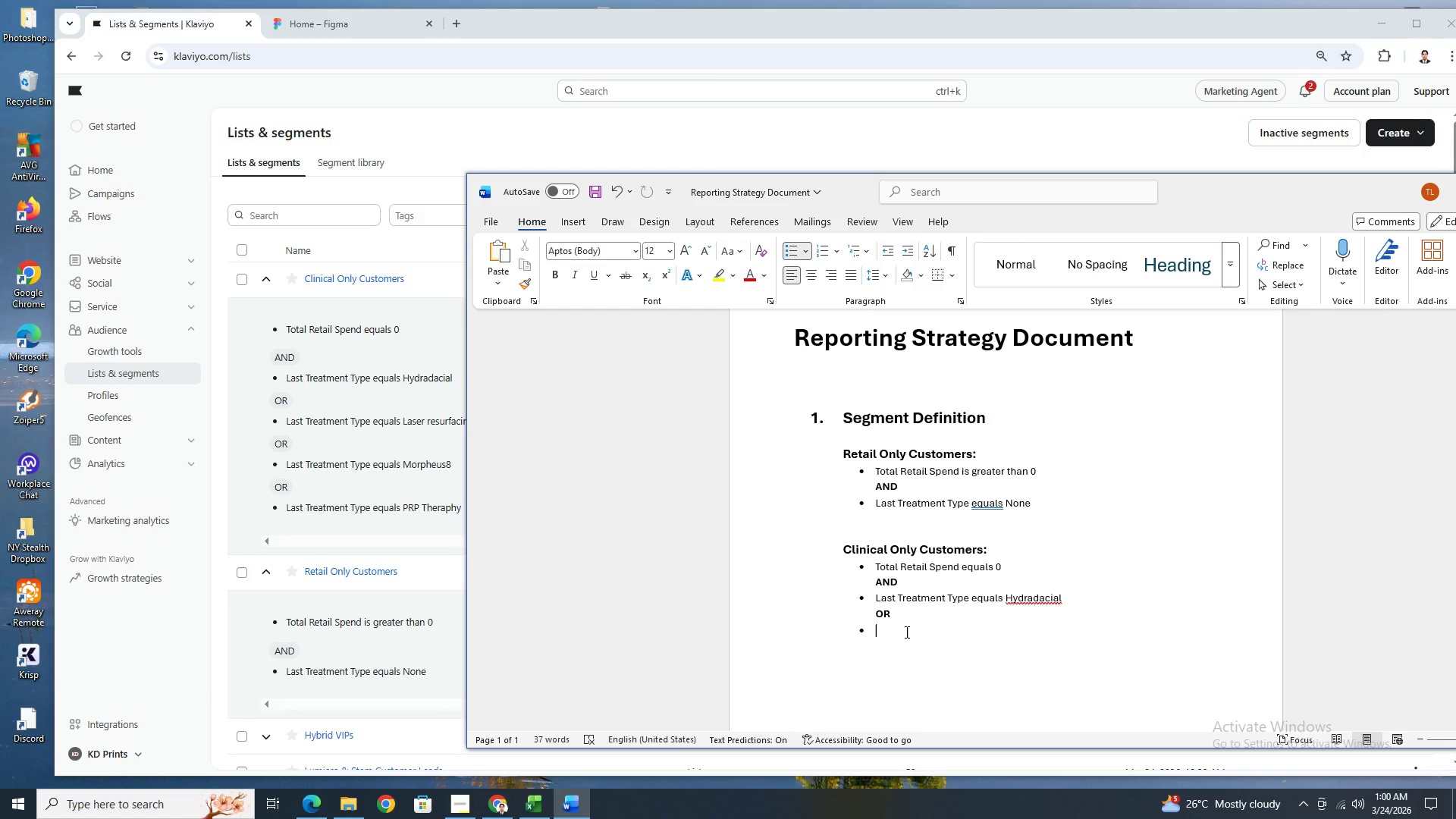 
key(Control+V)
 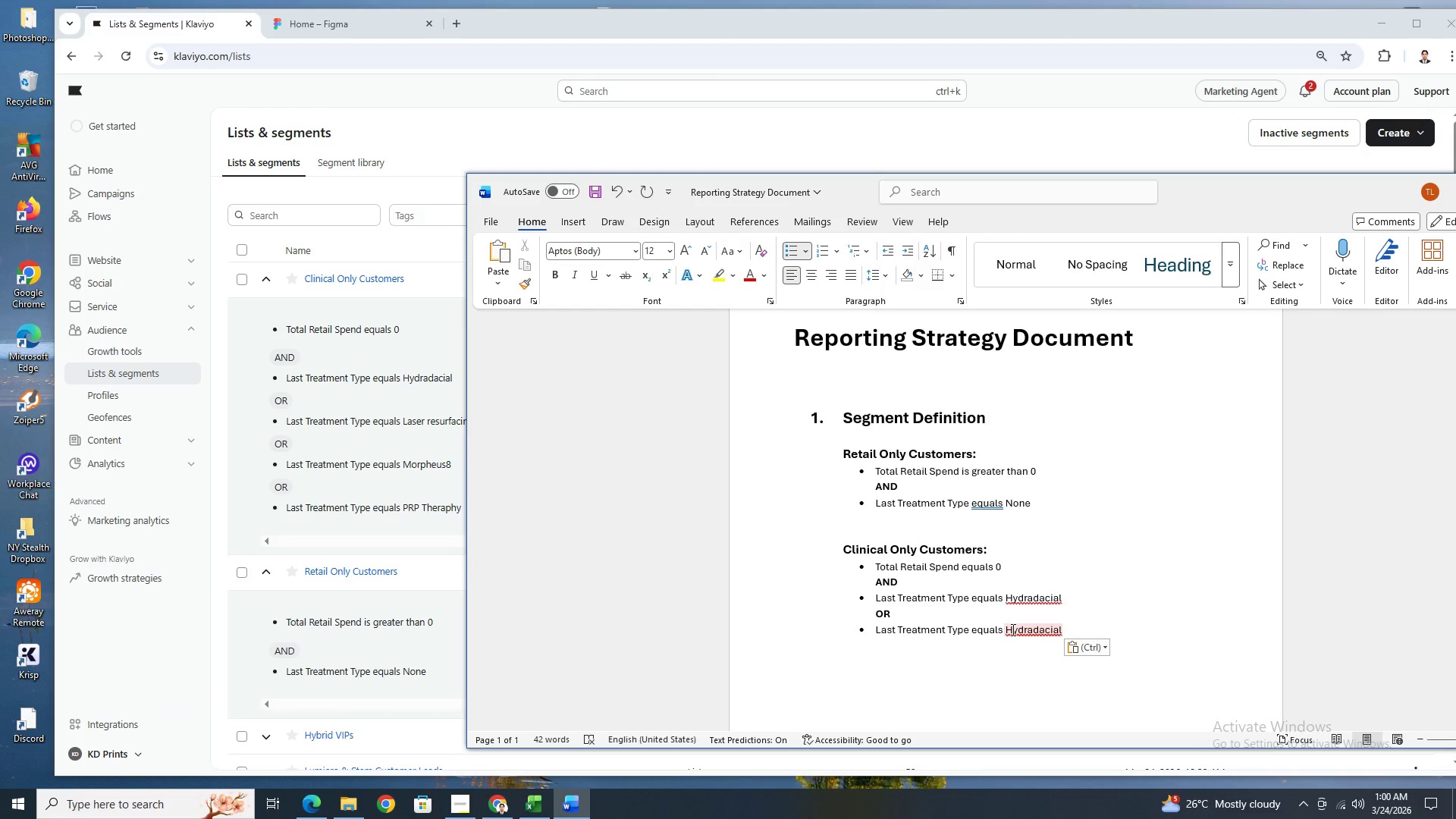 
left_click([1011, 629])
 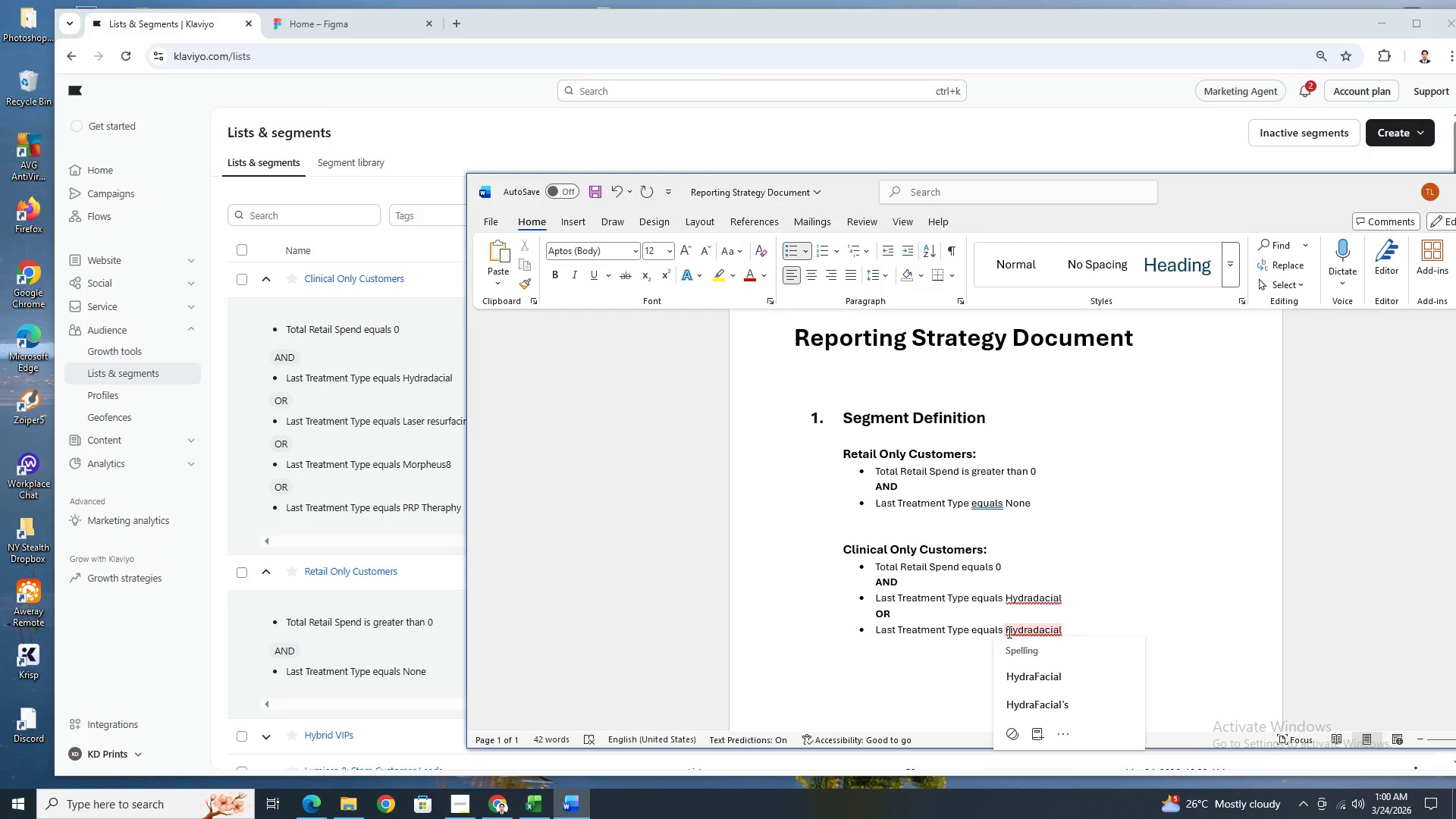 
left_click_drag(start_coordinate=[1007, 632], to_coordinate=[1061, 631])
 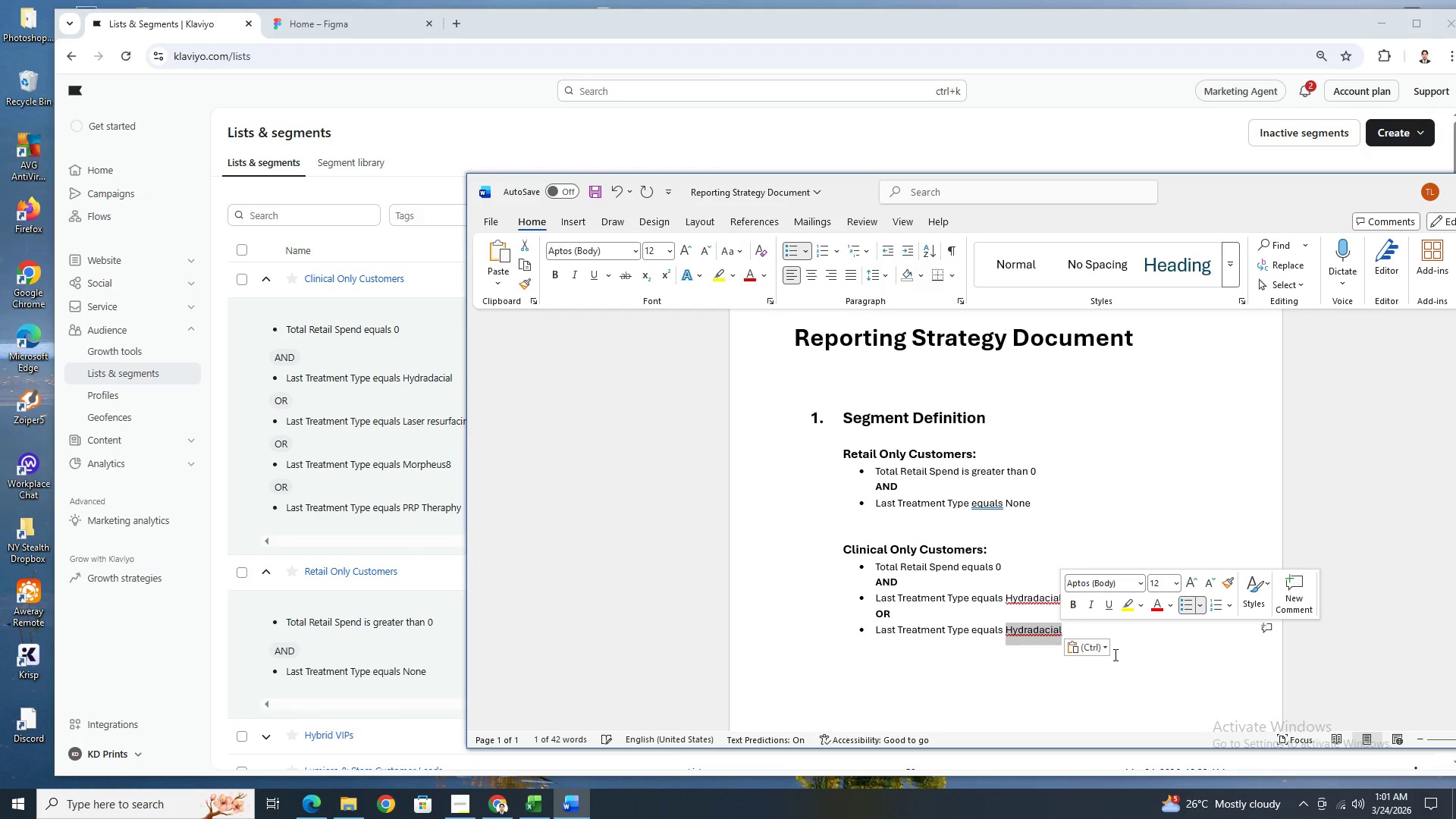 
type(Laser resir)
key(Backspace)
key(Backspace)
type(urfacing)
 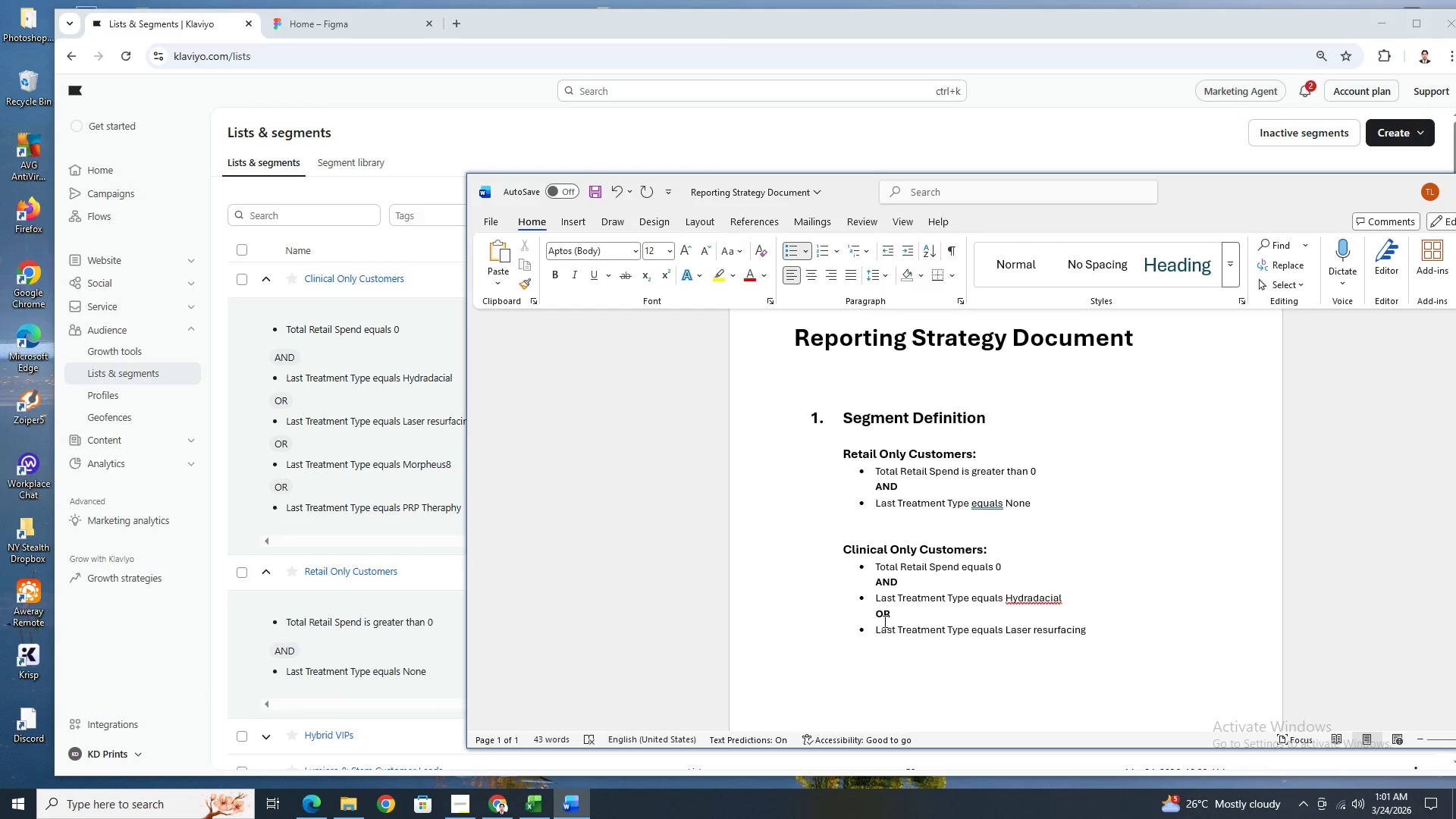 
left_click_drag(start_coordinate=[879, 619], to_coordinate=[1076, 630])
 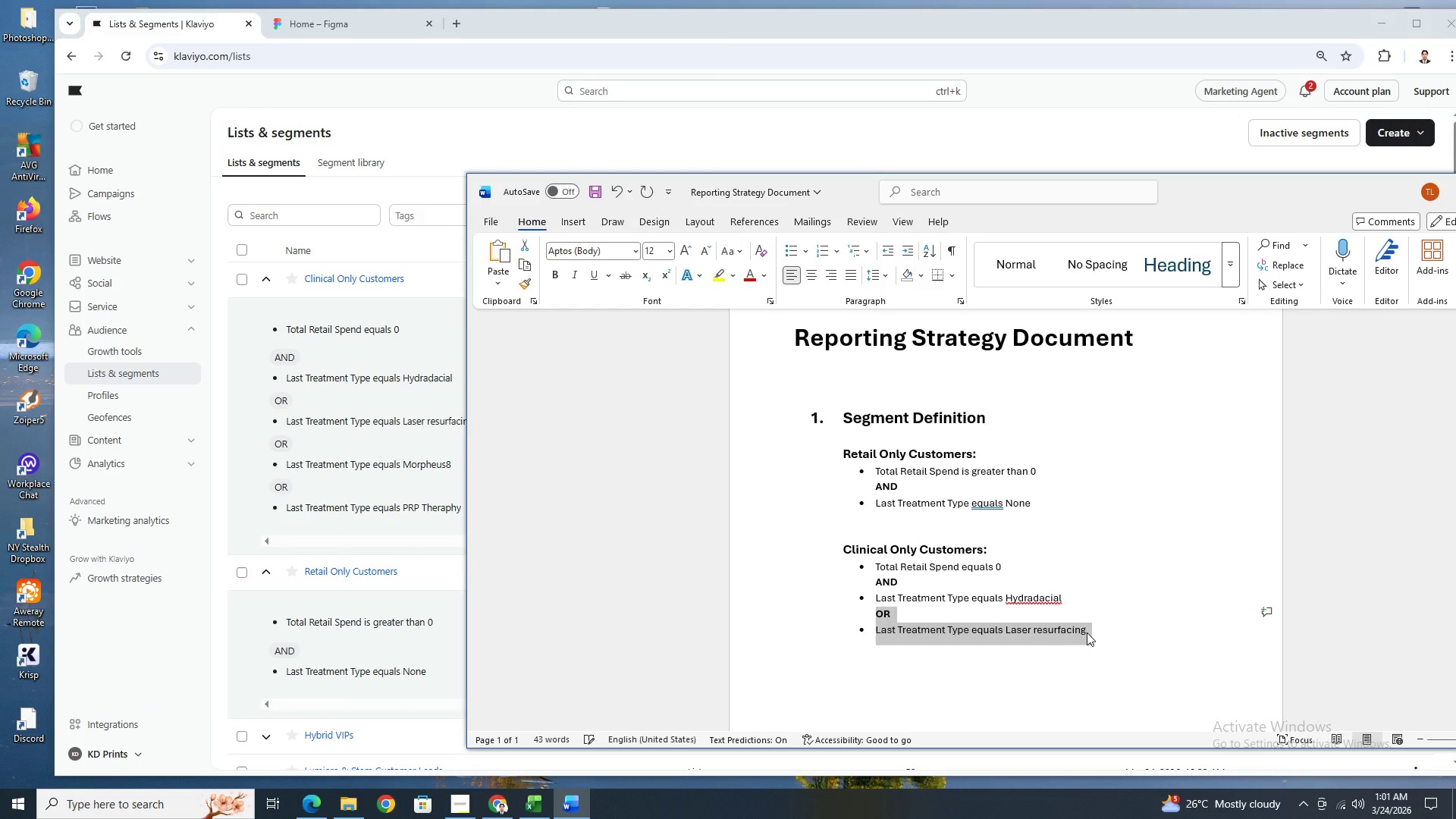 
key(Control+C)
 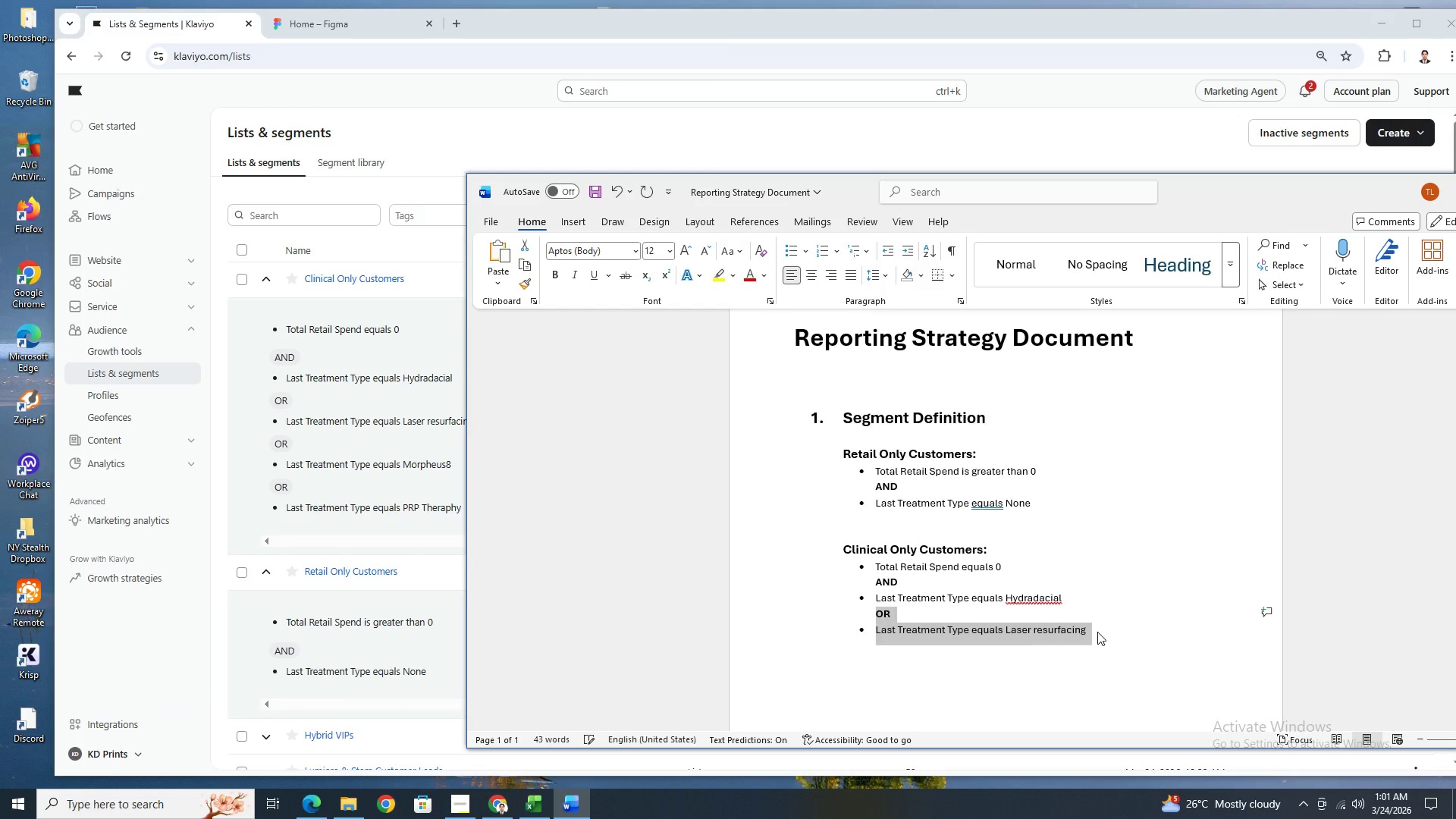 
left_click([1097, 632])
 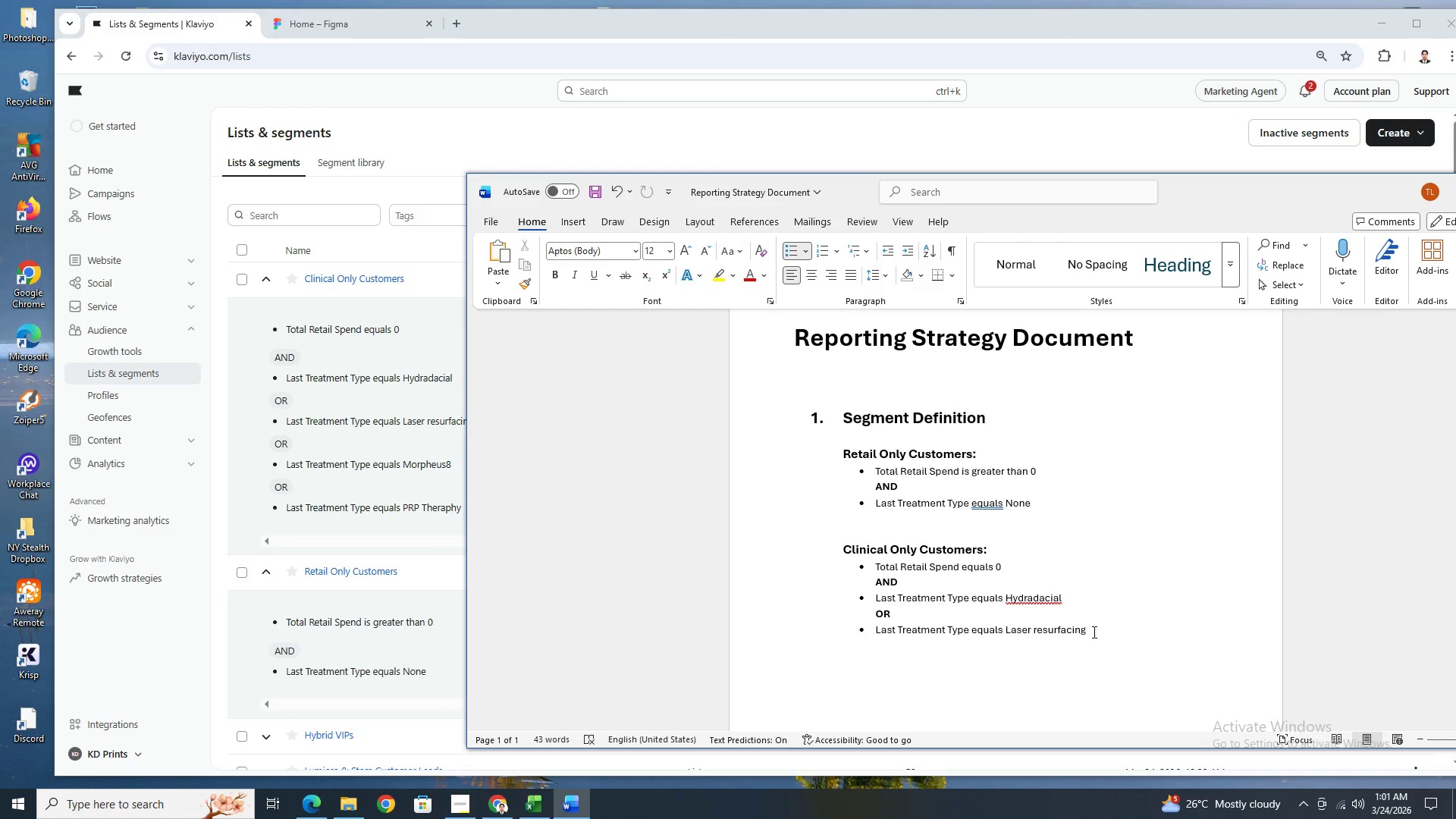 
key(Enter)
 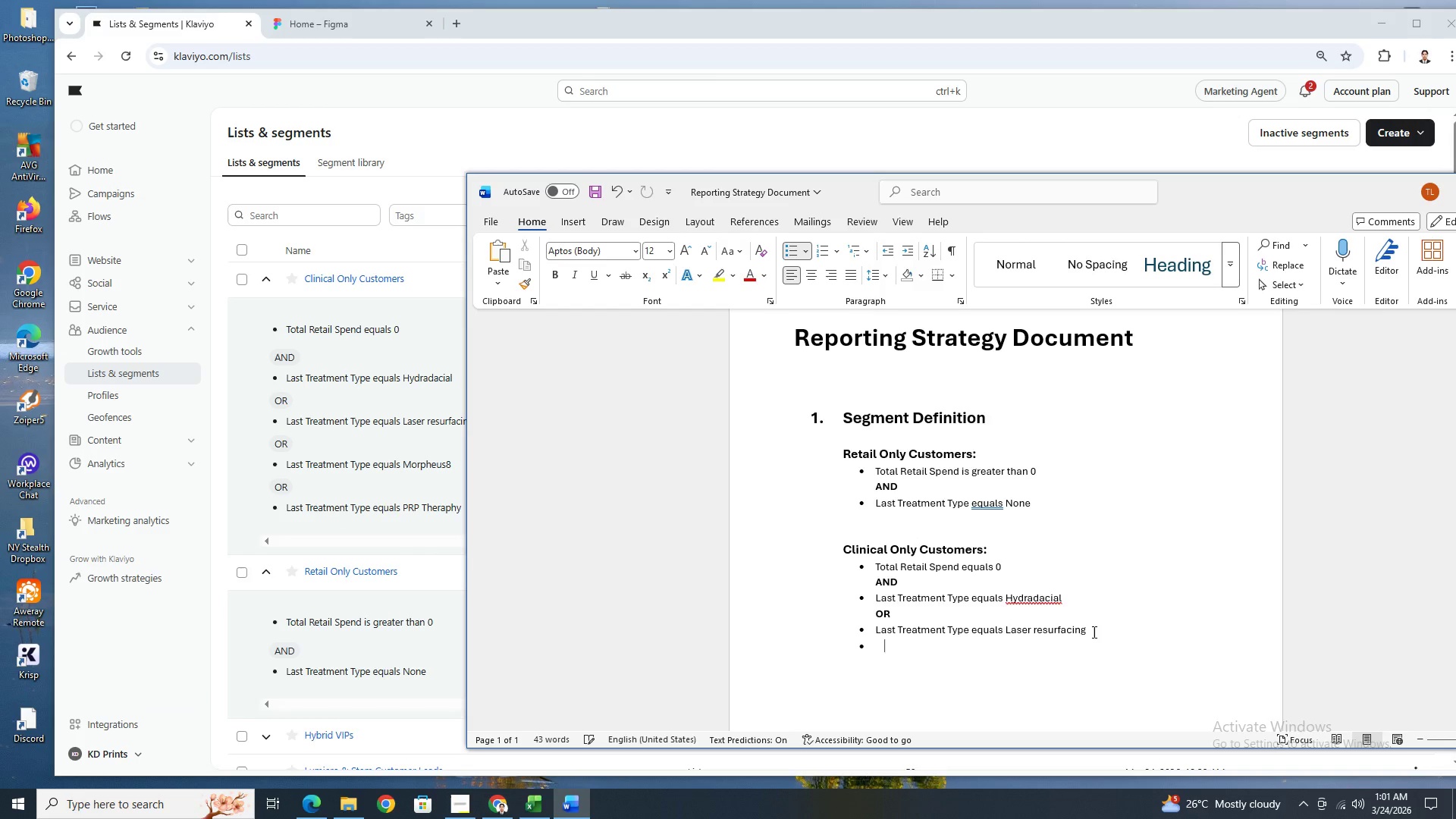 
key(Control+ControlLeft)
 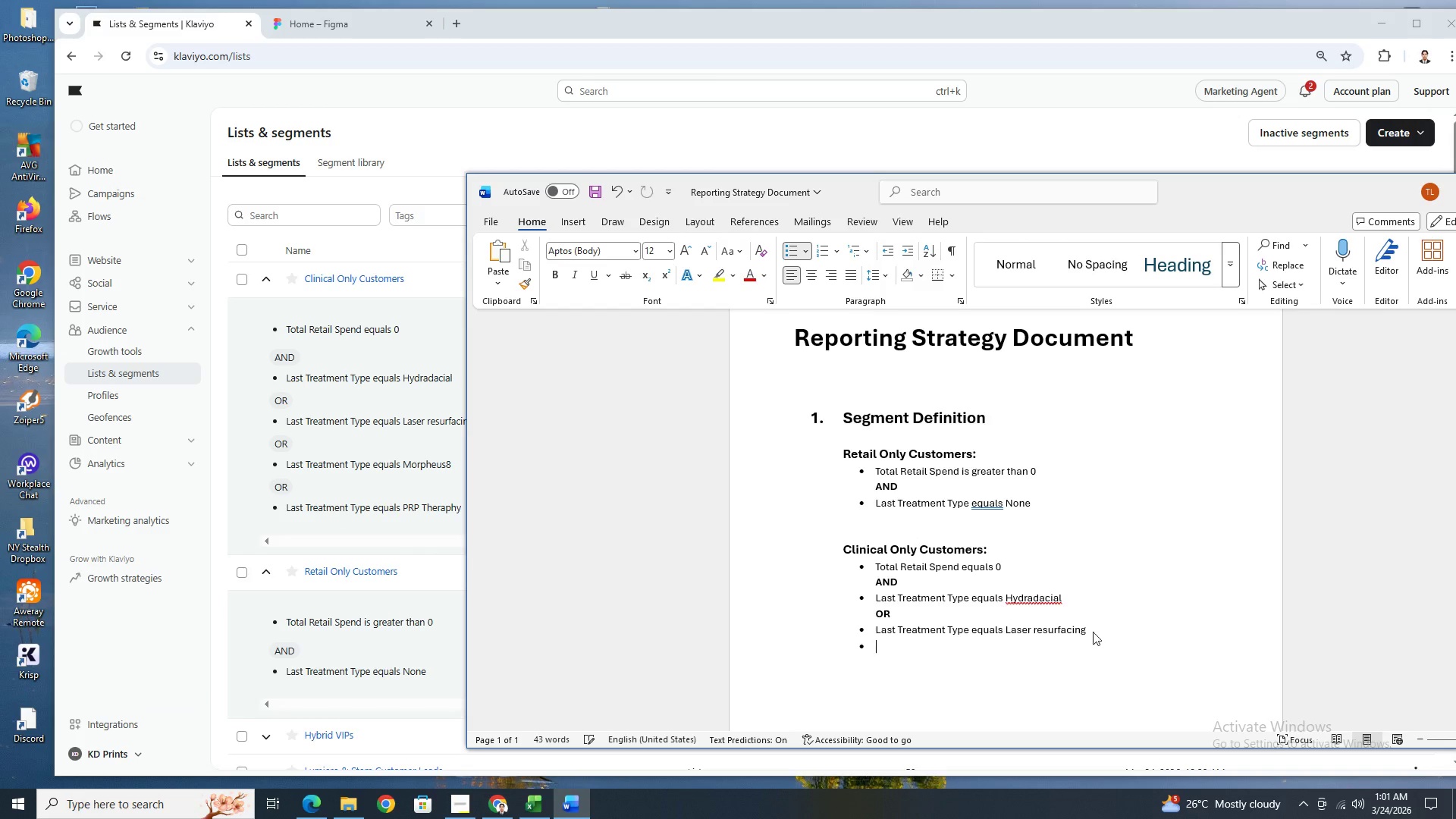 
key(Control+V)
 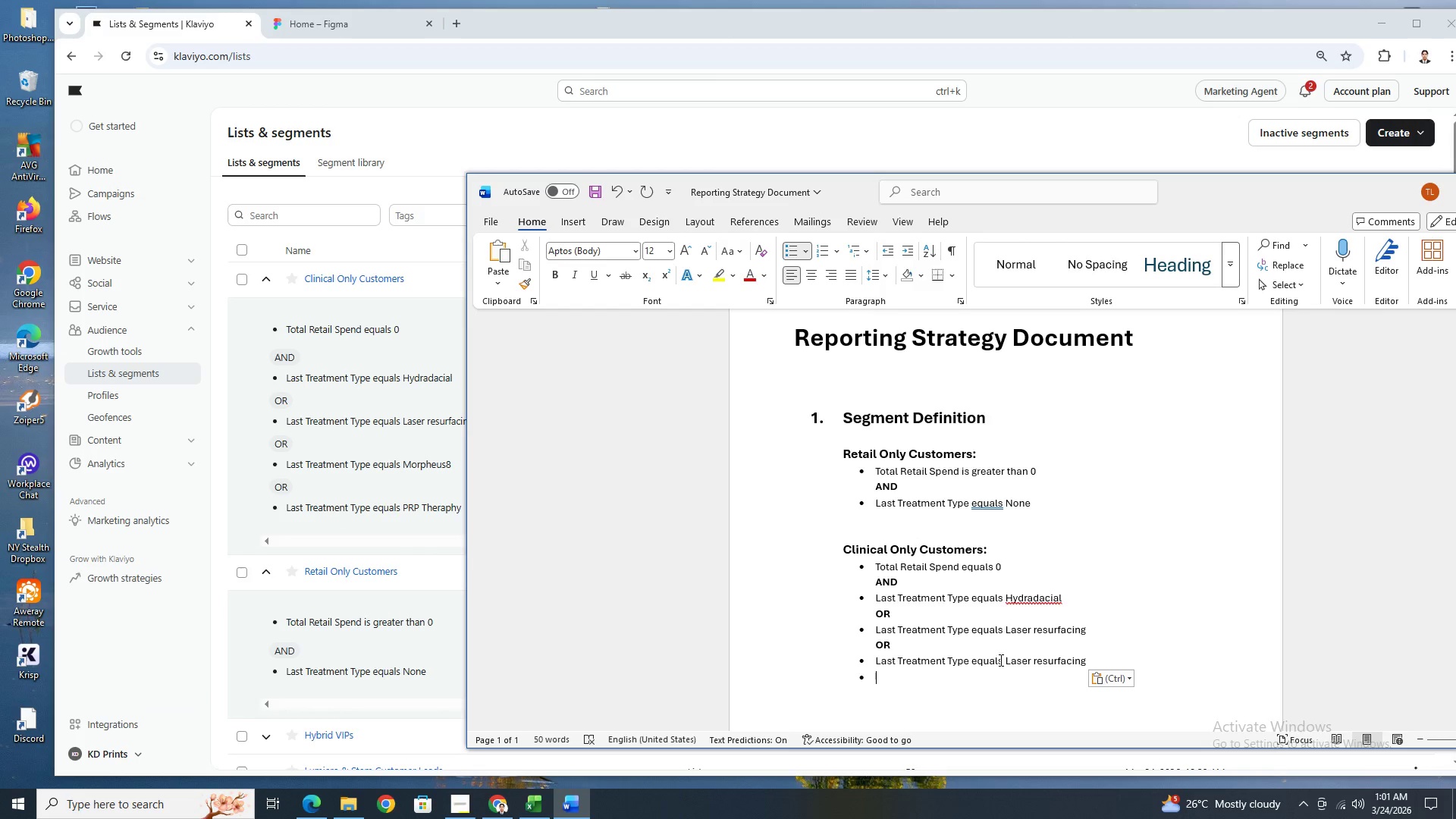 
left_click_drag(start_coordinate=[1006, 659], to_coordinate=[1071, 661])
 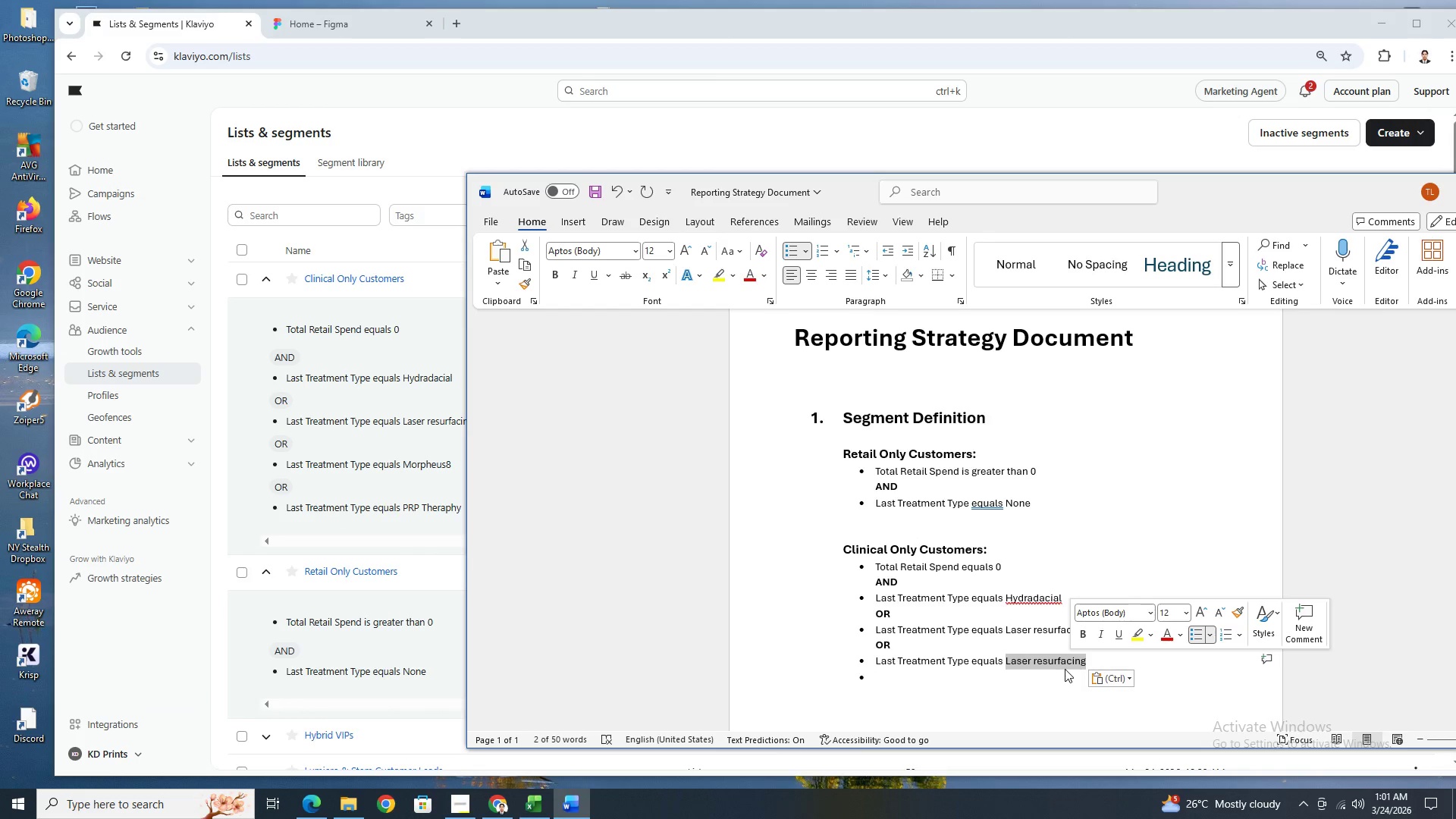 
type(Morpheus8)
 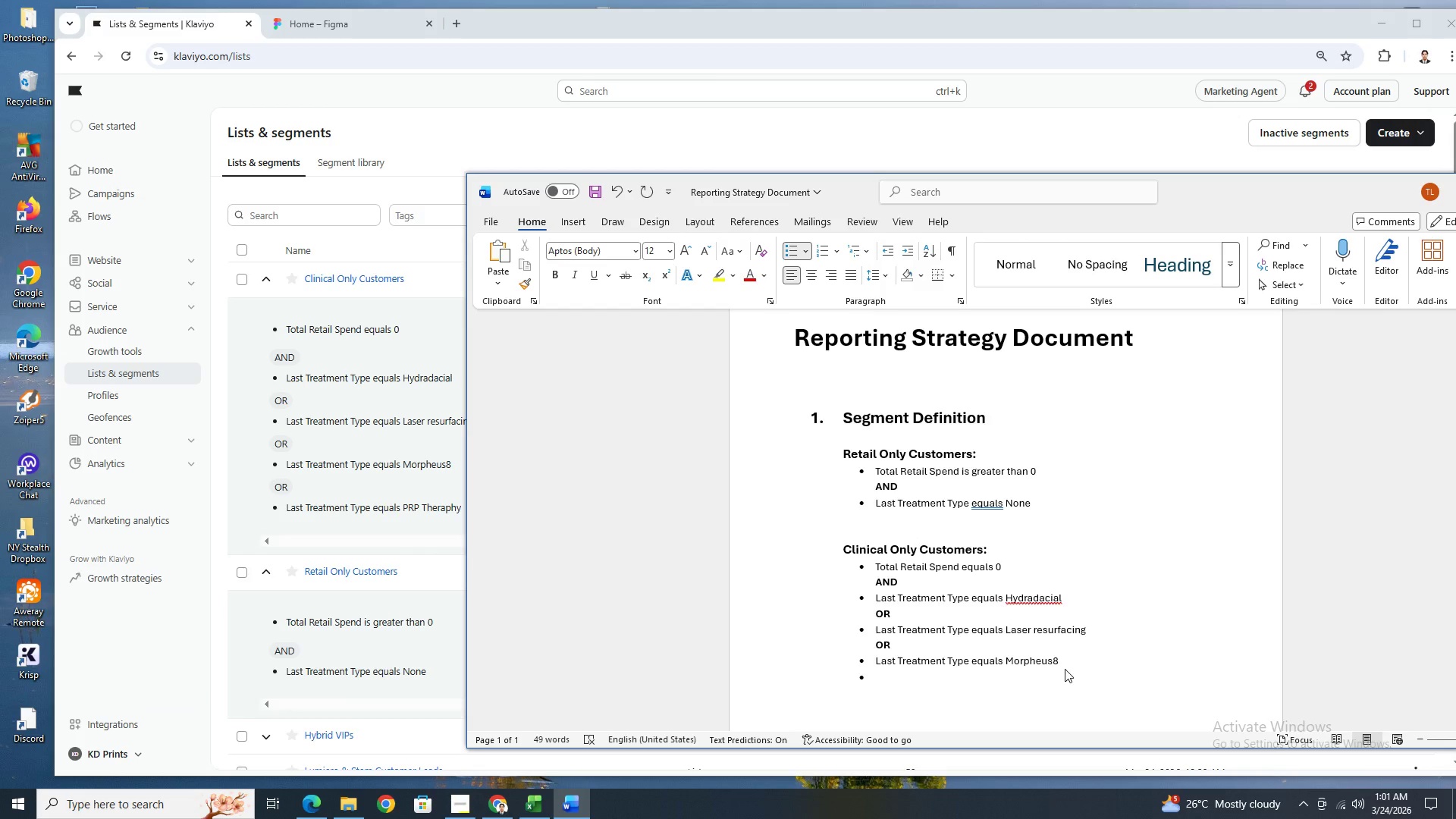 
key(Enter)
 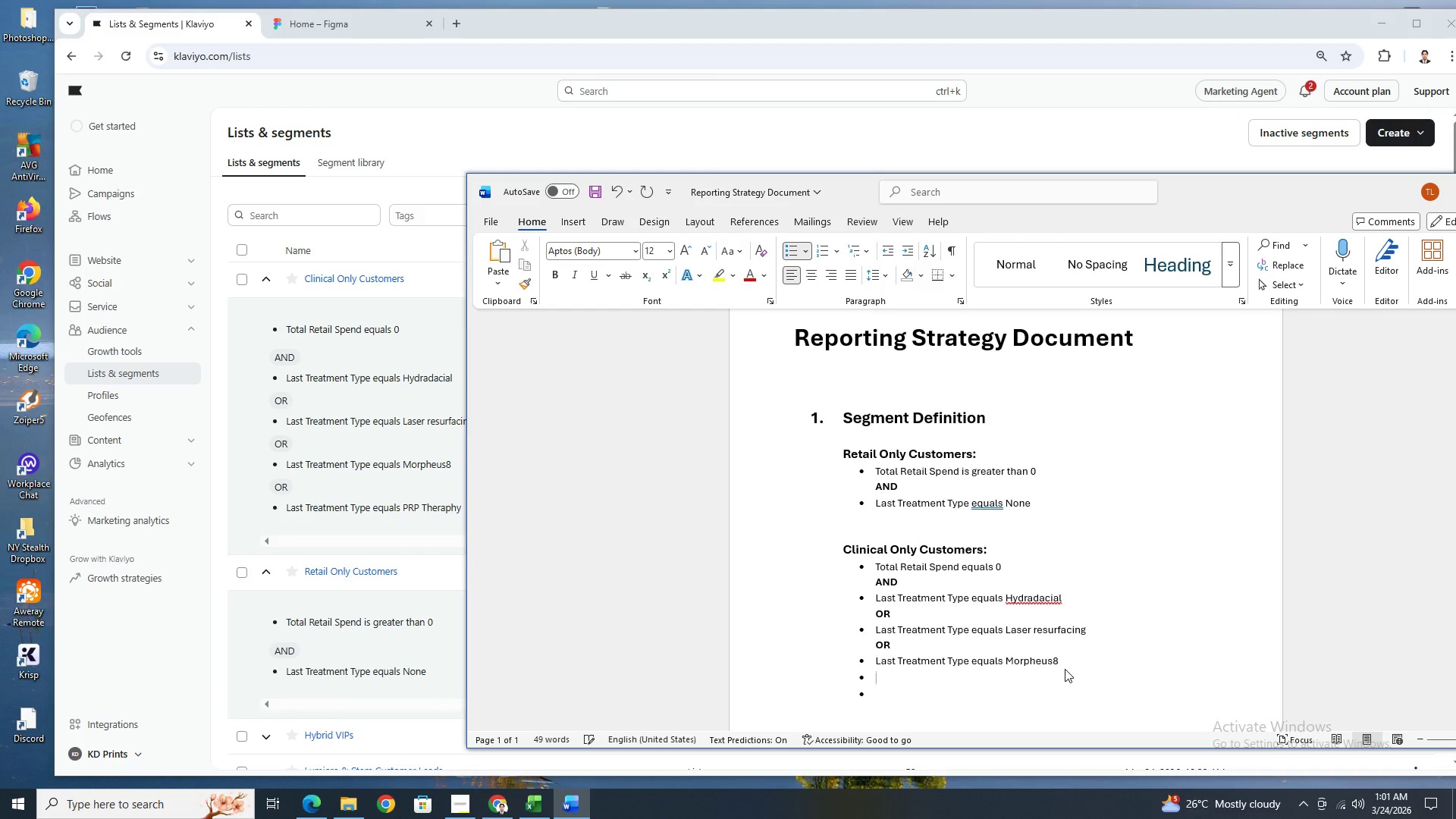 
key(Backspace)
 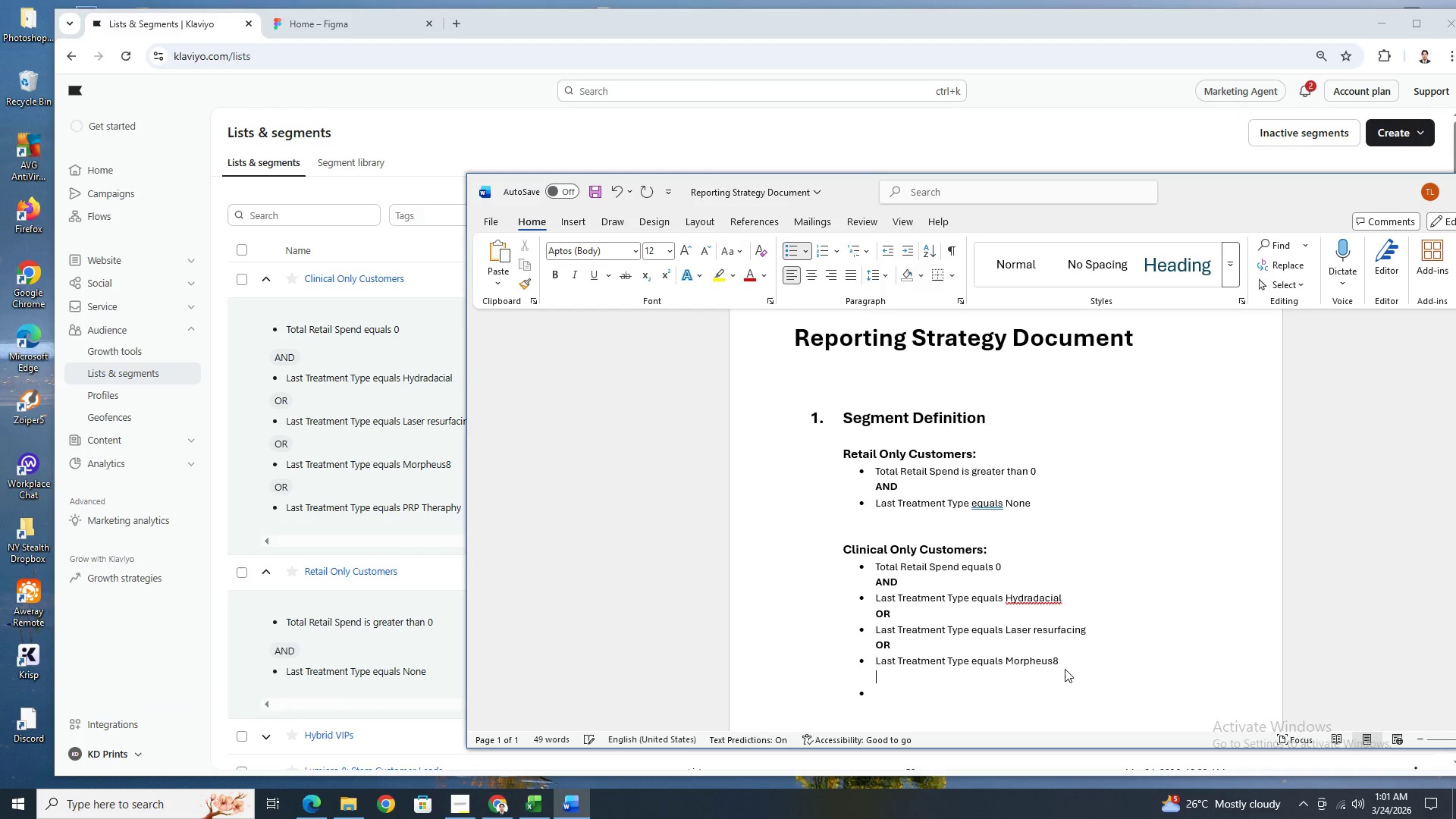 
key(Control+ControlLeft)
 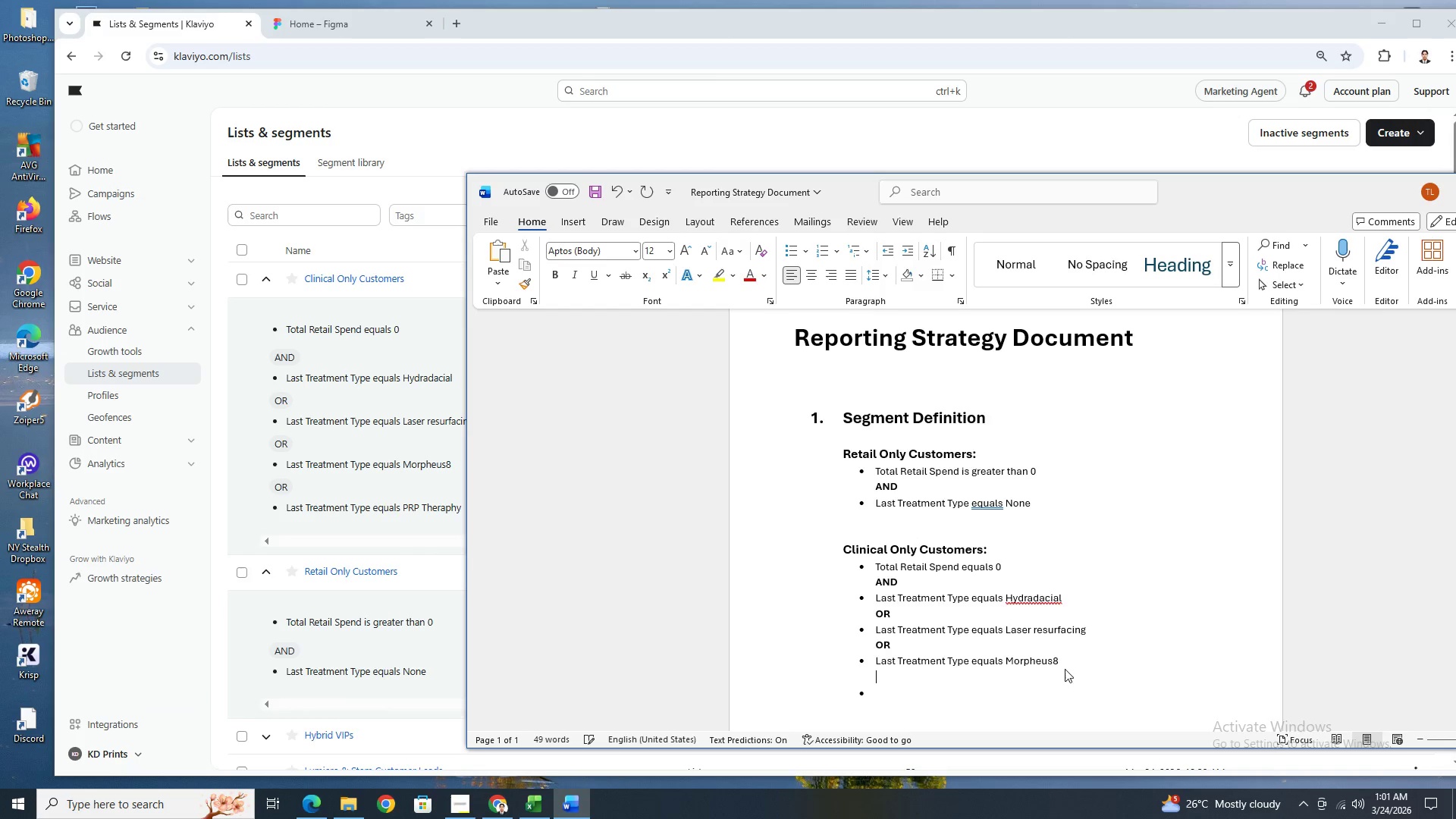 
key(Control+V)
 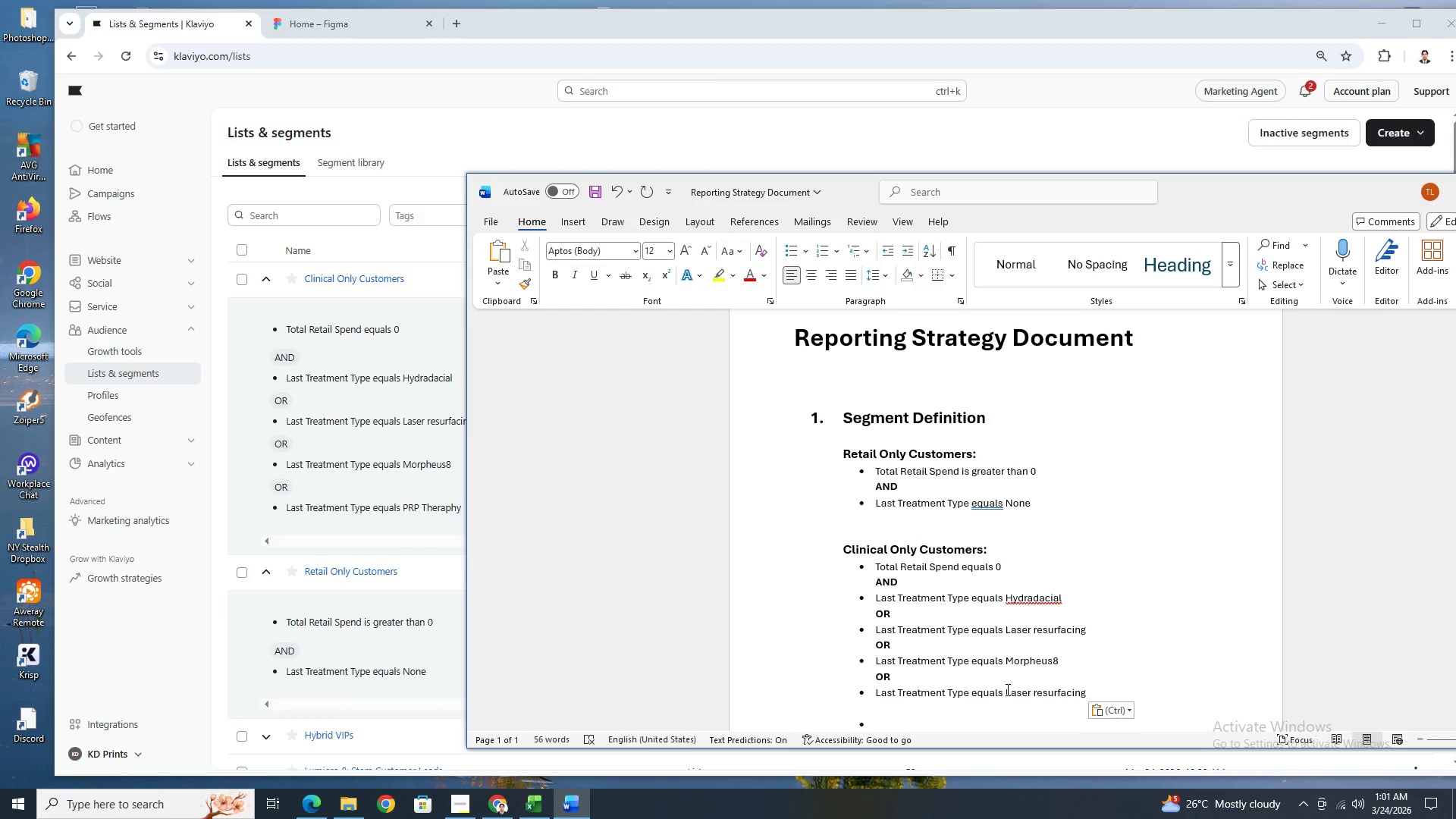 
left_click_drag(start_coordinate=[1006, 693], to_coordinate=[1078, 697])
 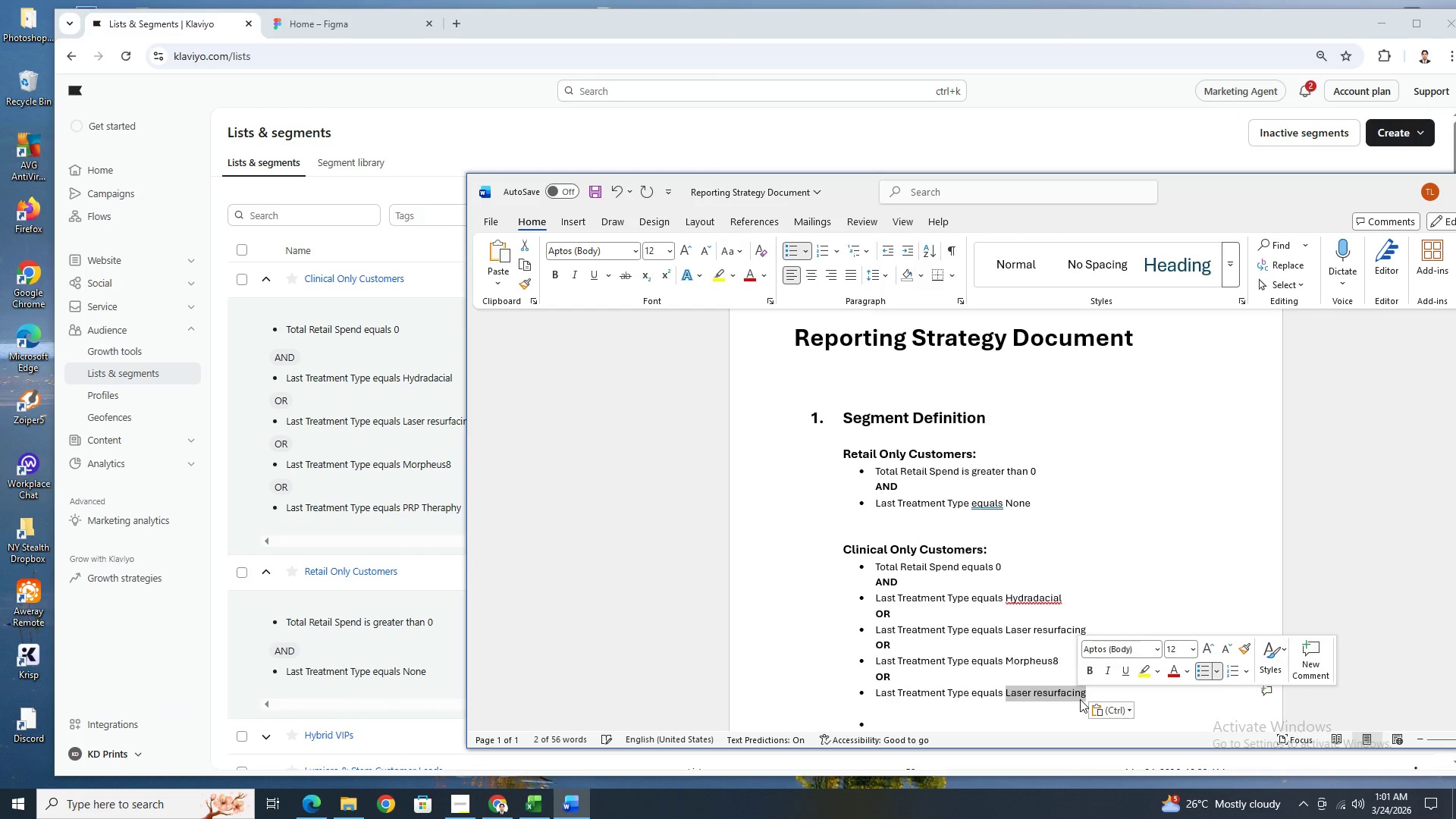 
type(PRP Theraphy)
 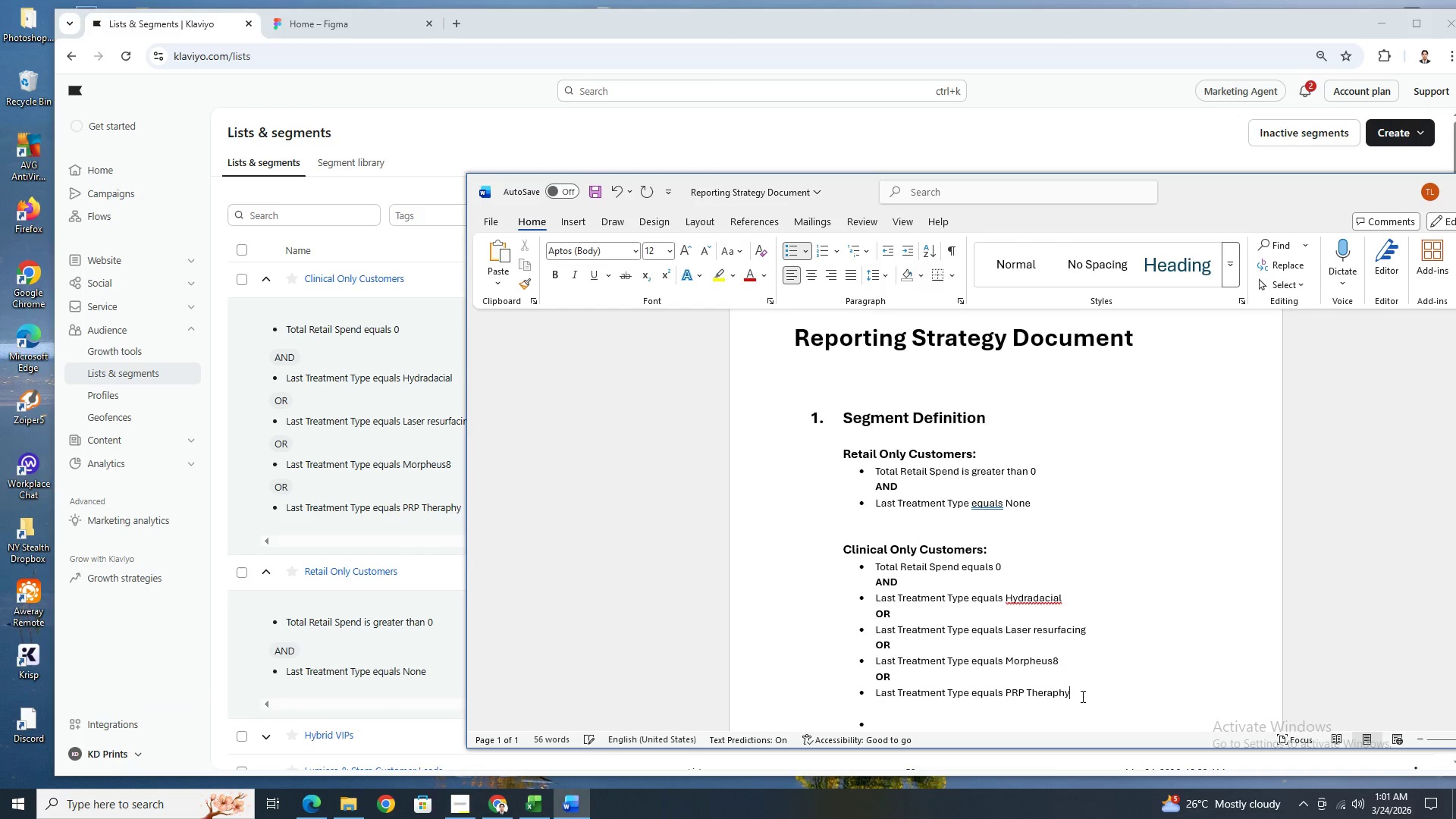 
left_click([887, 717])